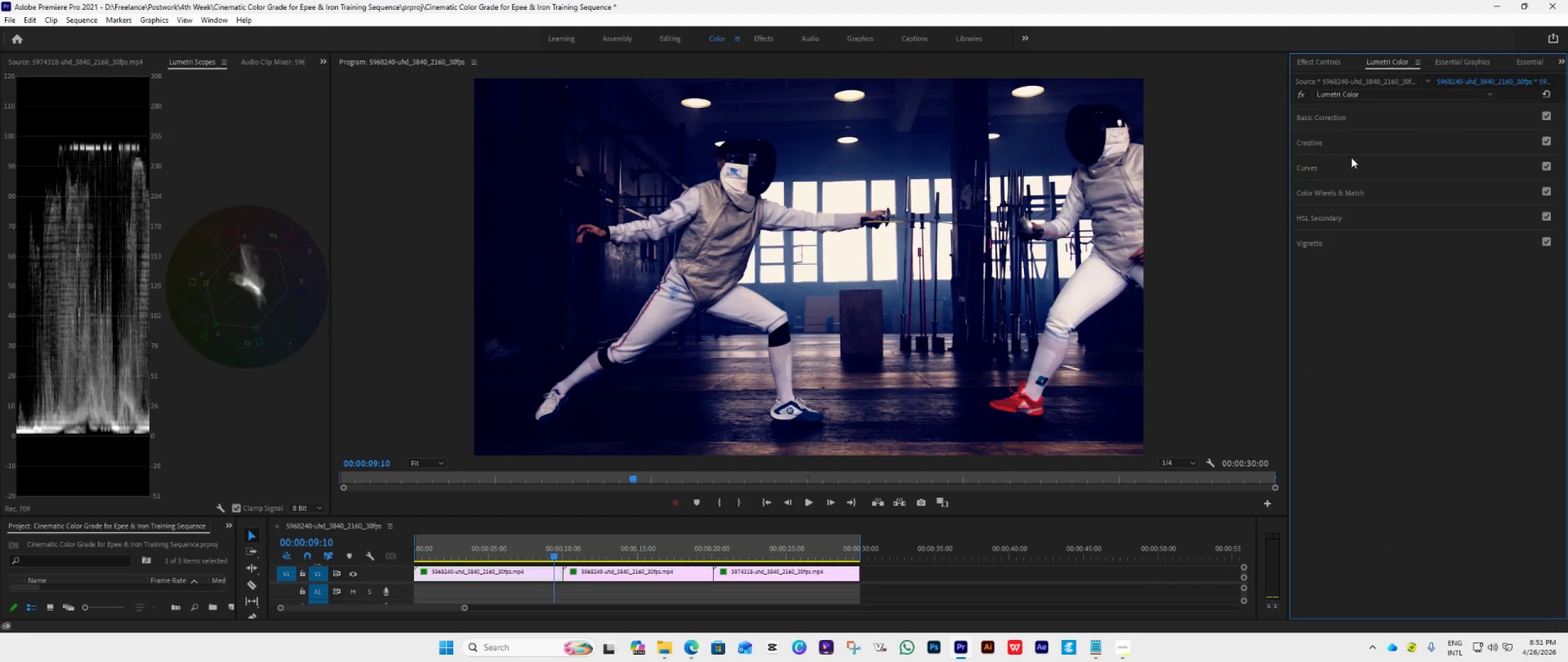 
left_click([1346, 168])
 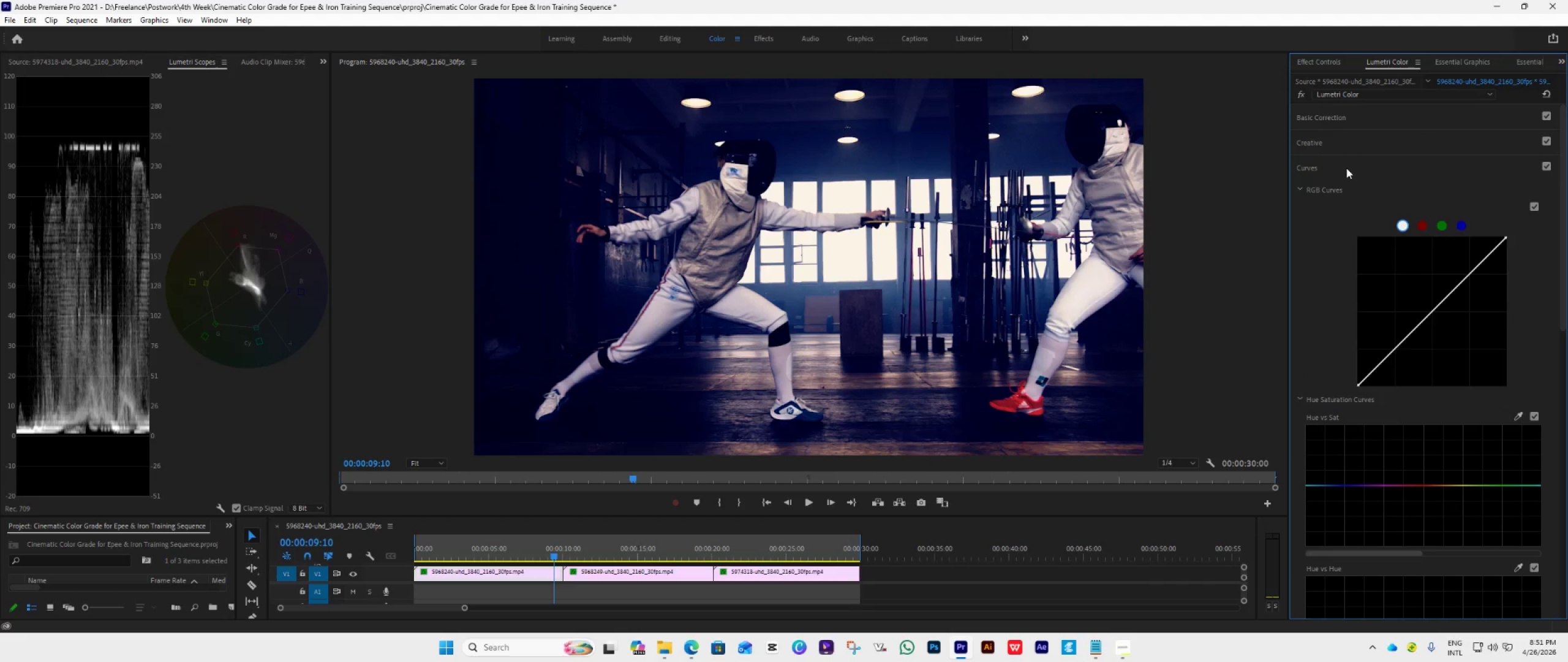 
left_click([1346, 168])
 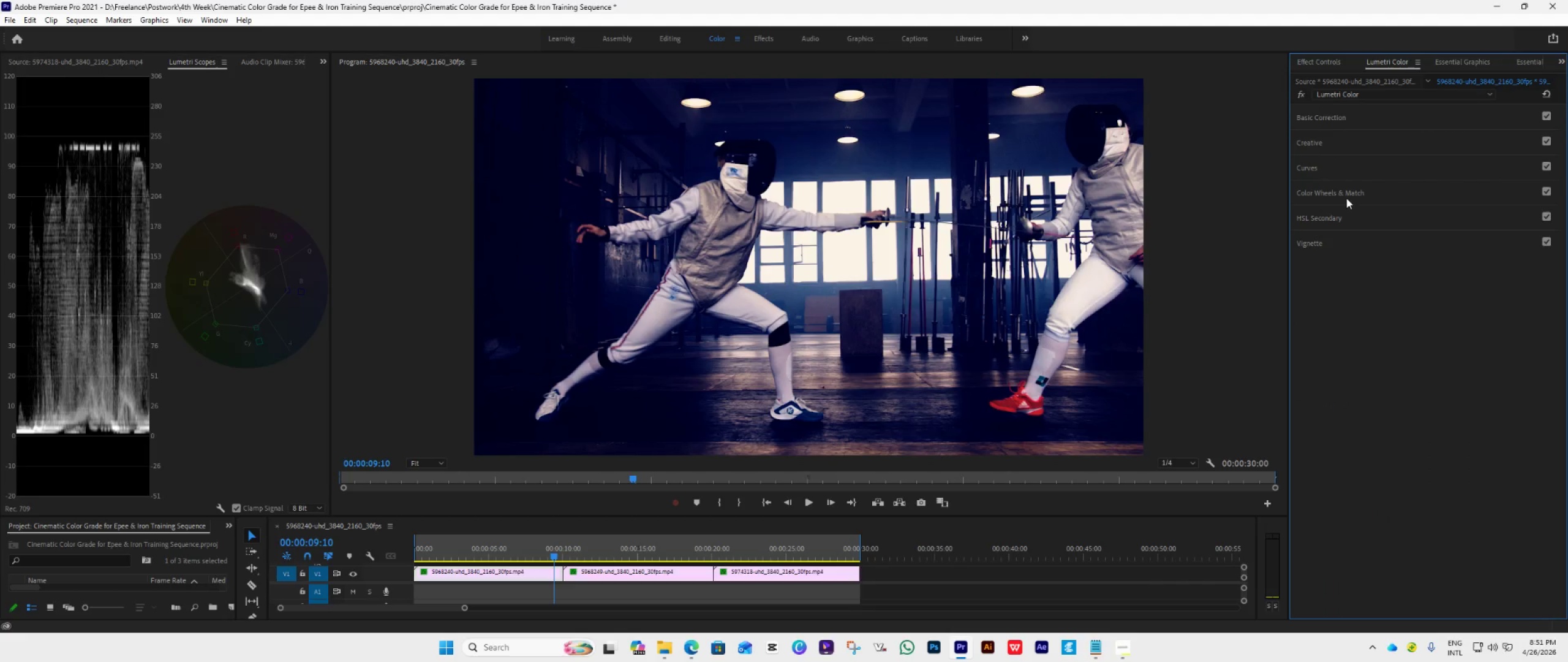 
left_click([1349, 193])
 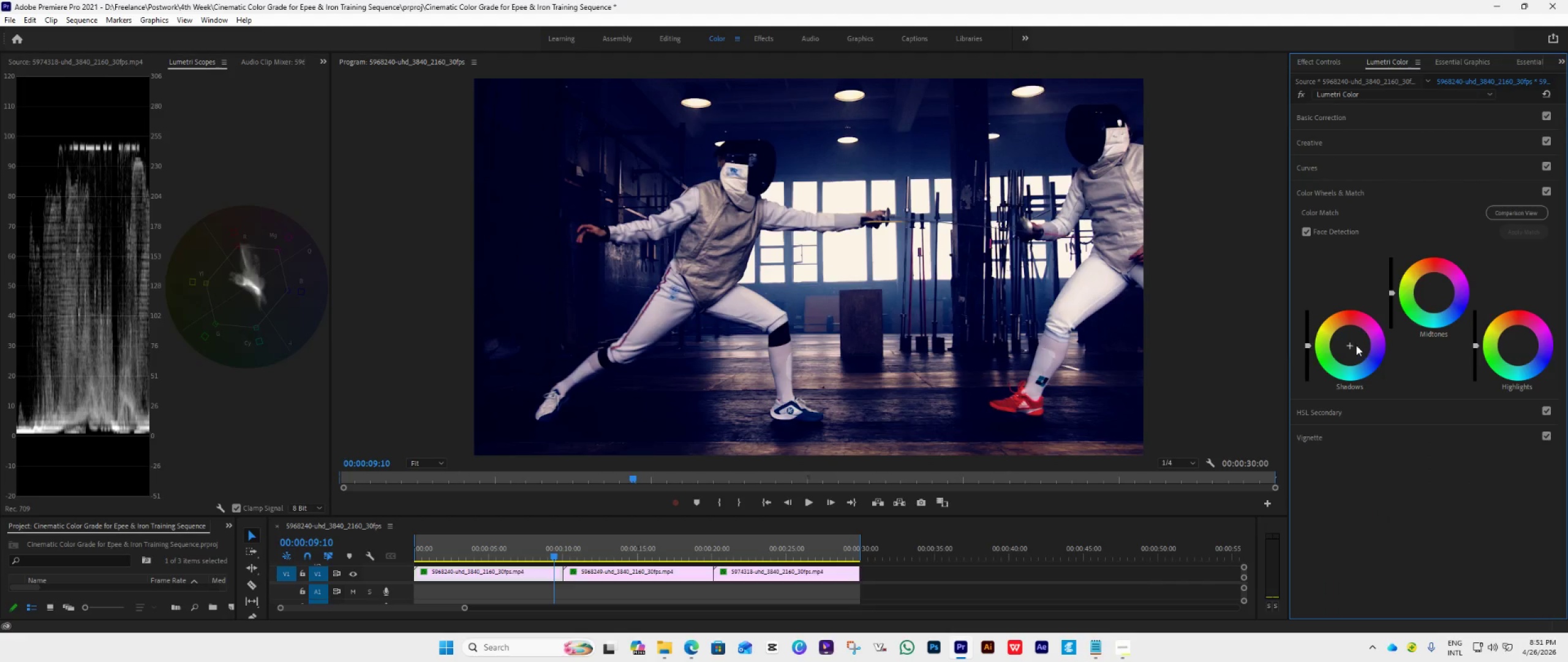 
left_click([1352, 193])
 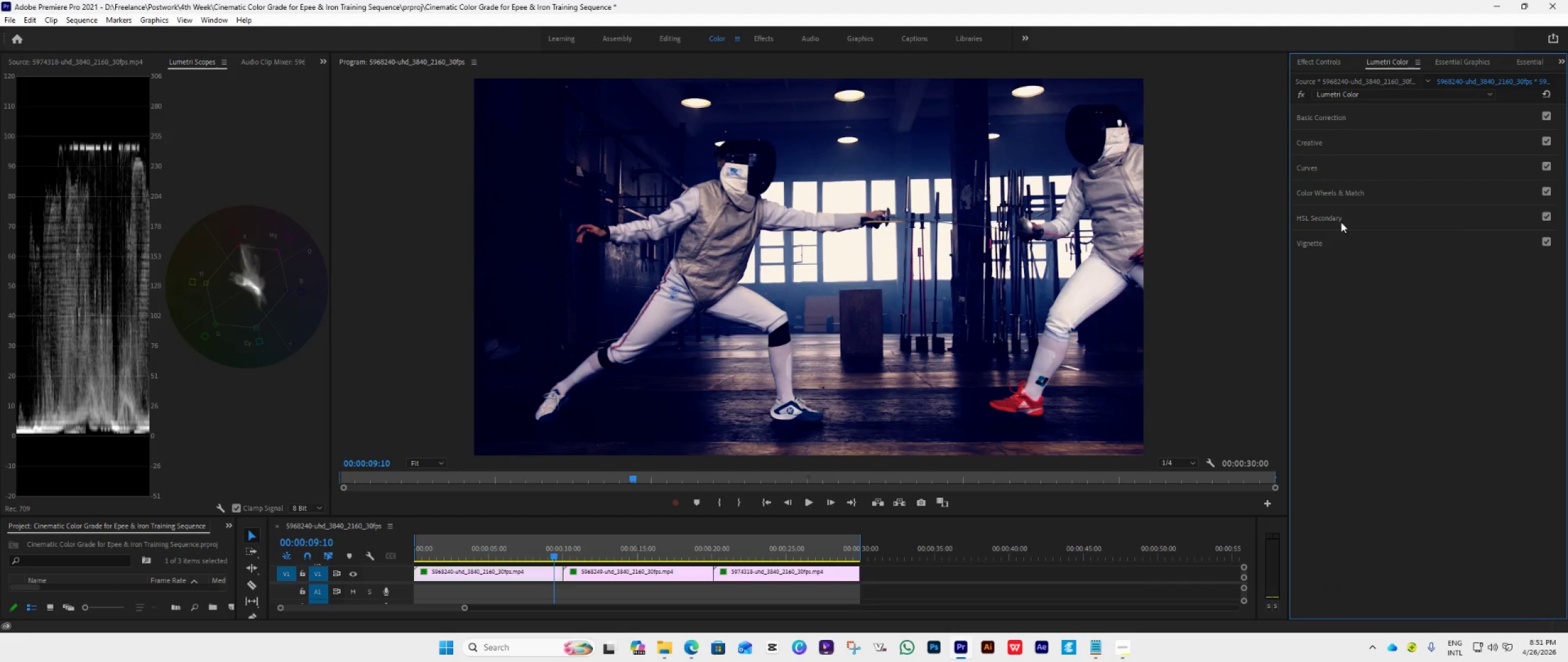 
left_click([1341, 222])
 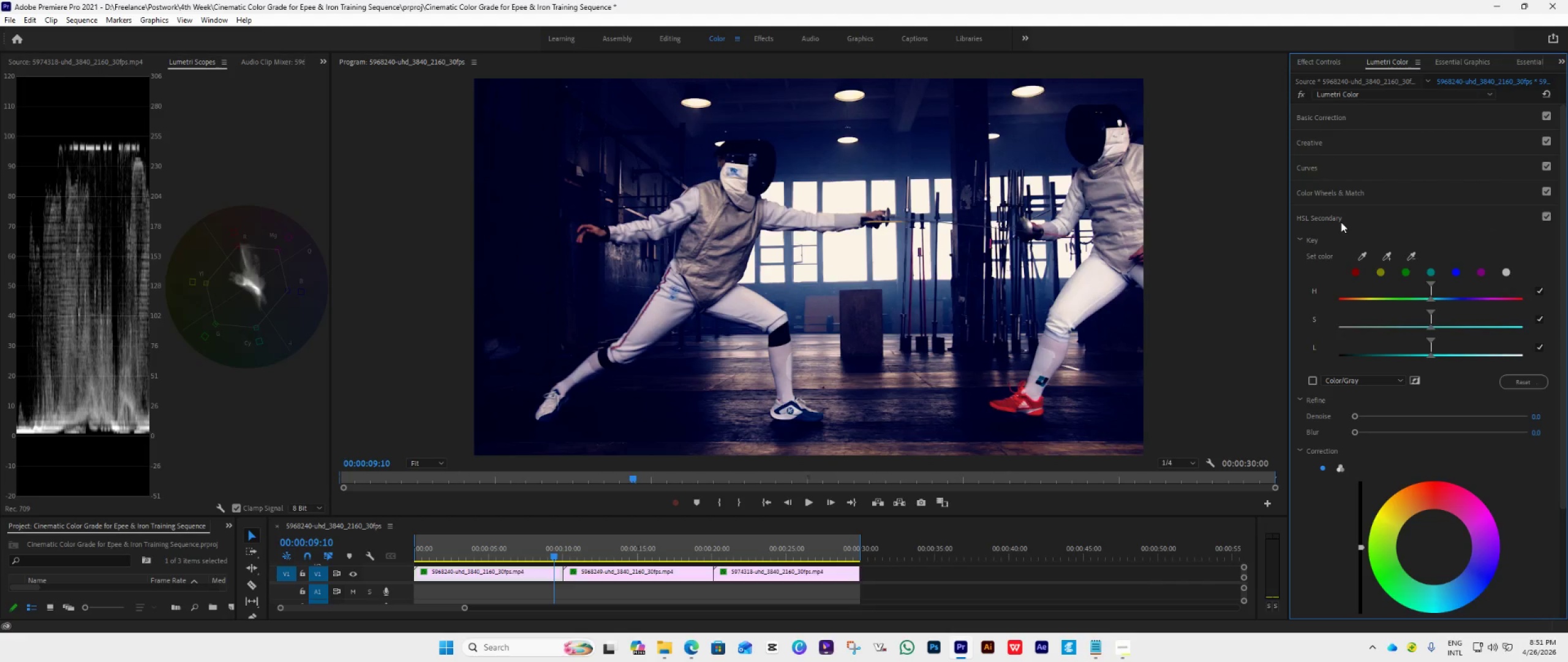 
left_click([1341, 222])
 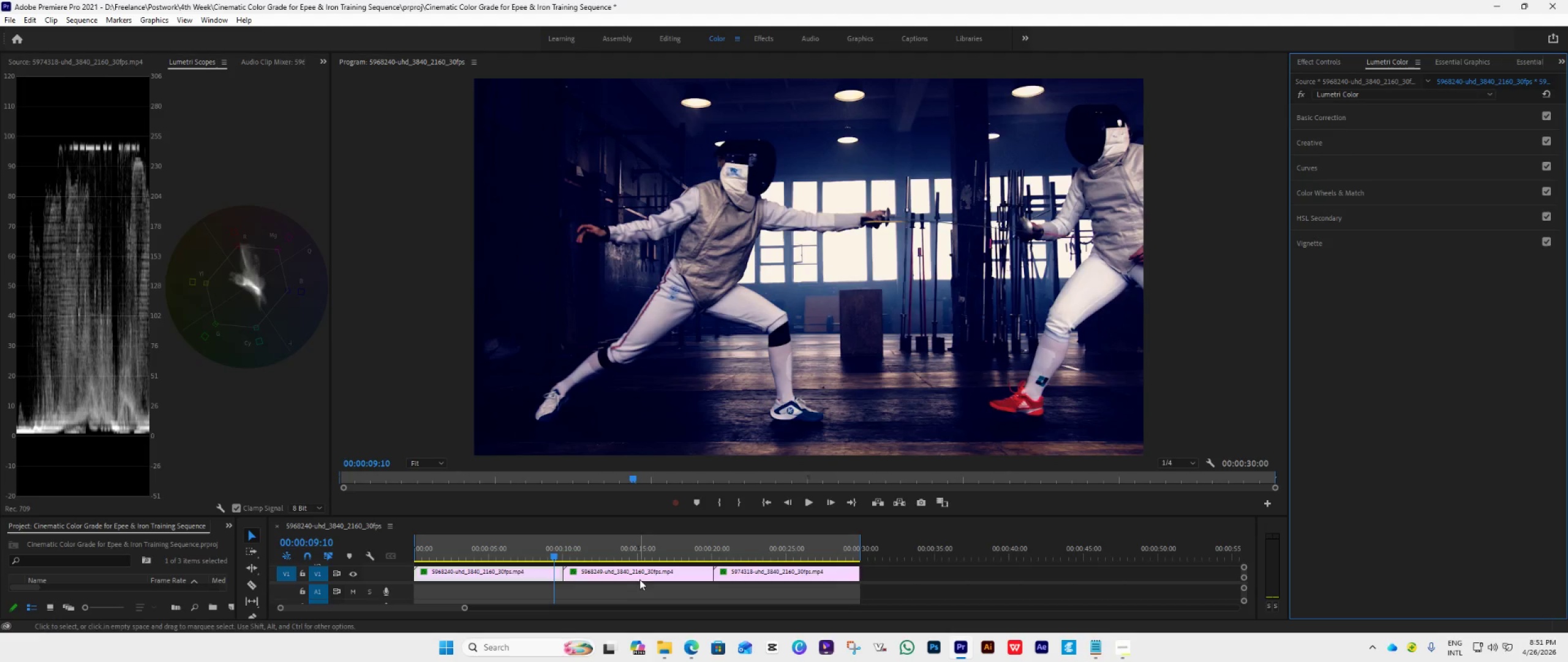 
left_click([639, 573])
 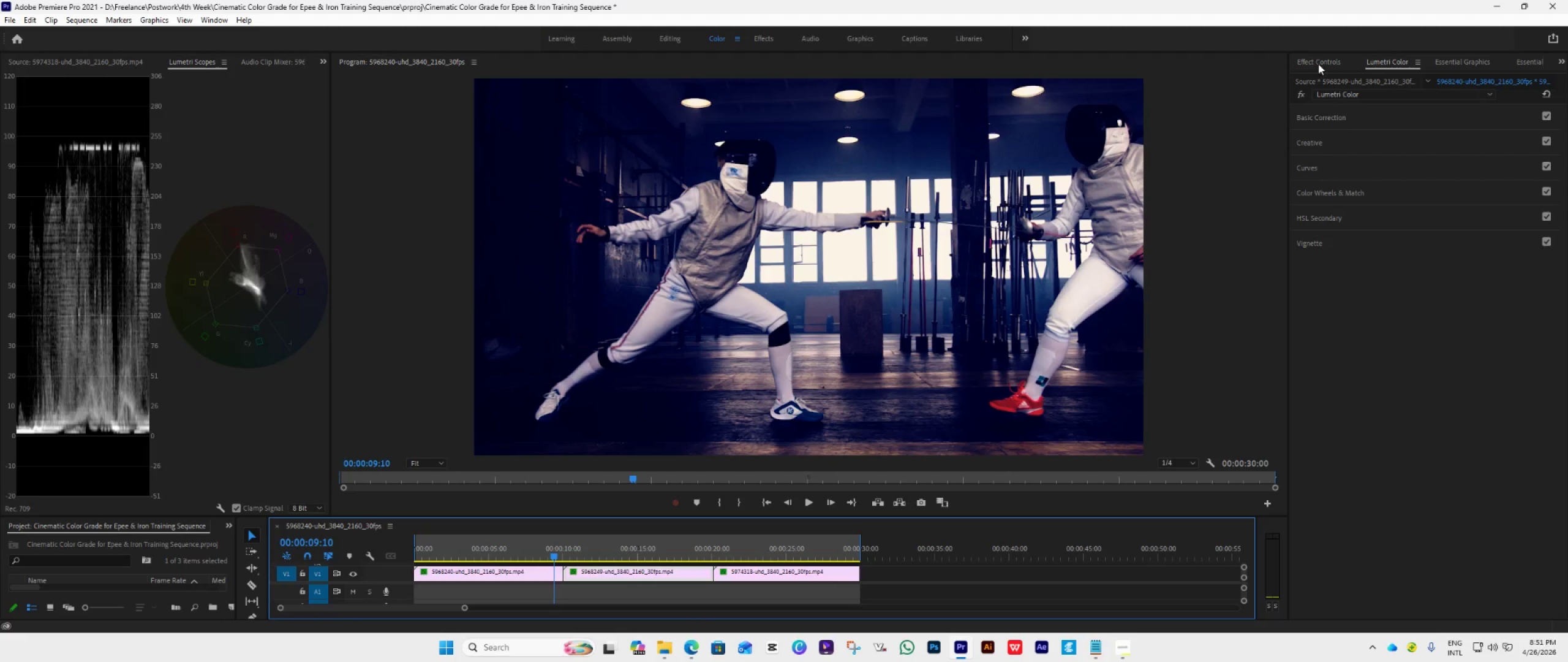 
left_click([1317, 64])
 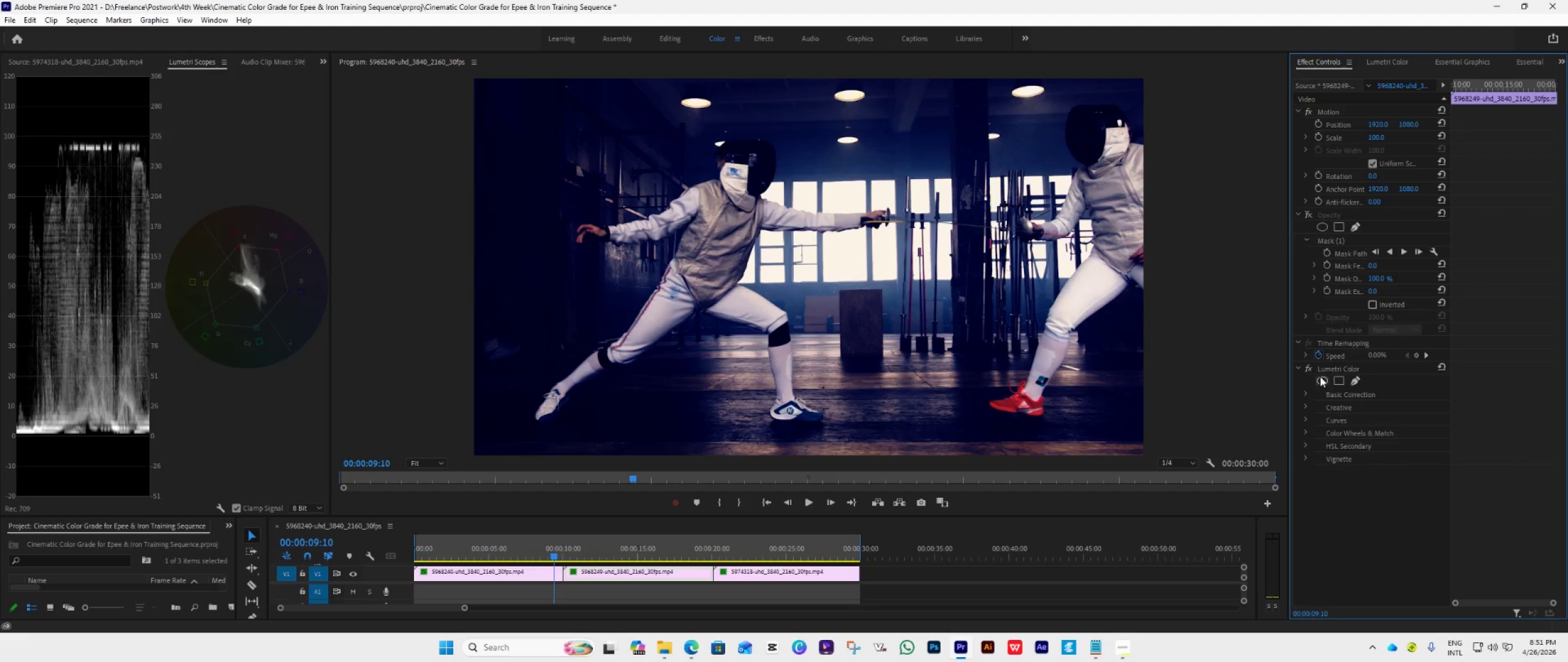 
left_click([1323, 367])
 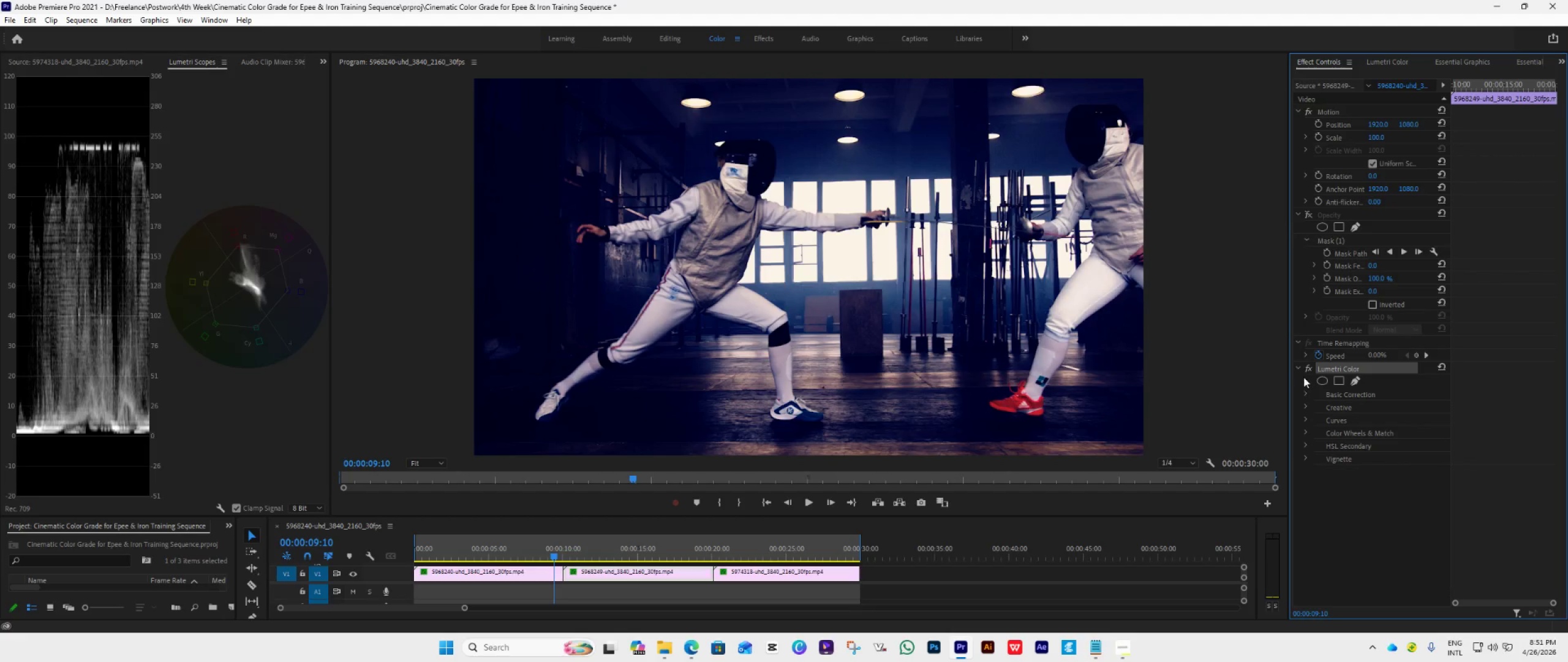 
left_click([1305, 371])
 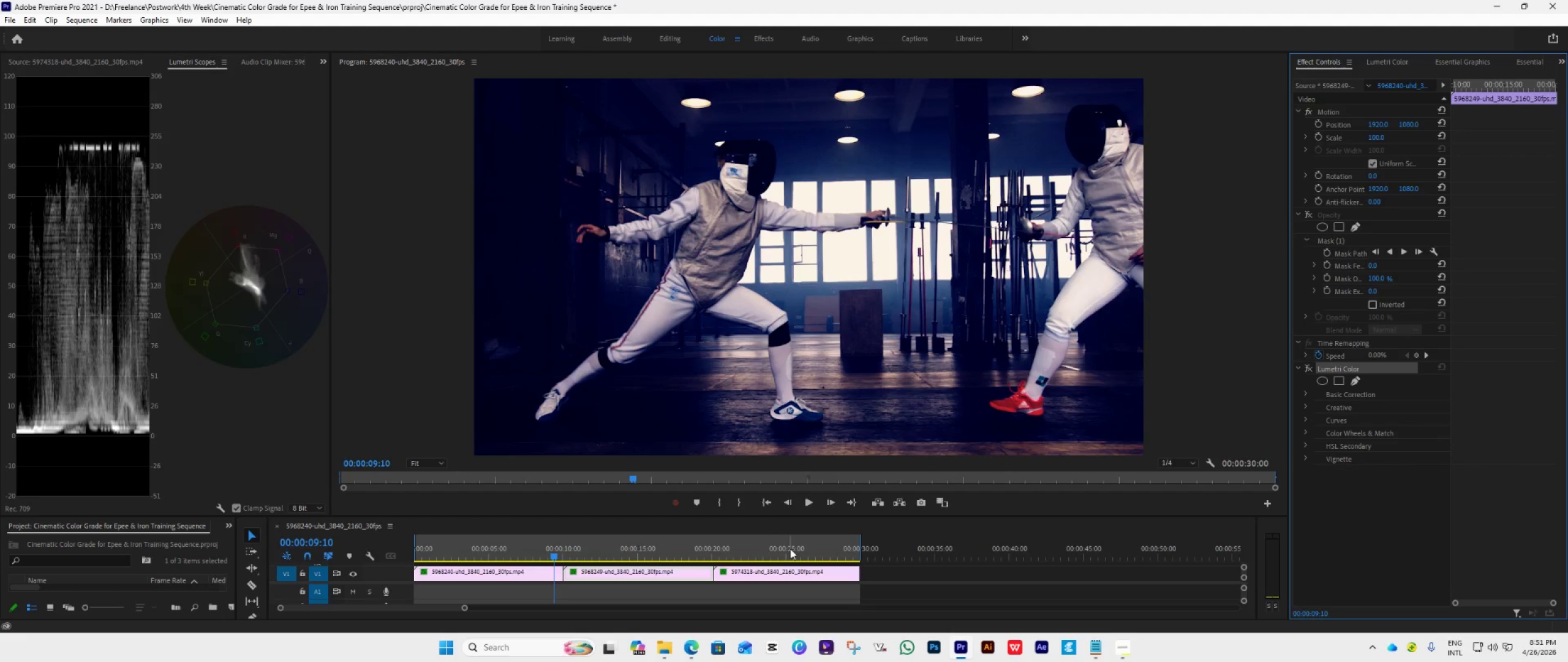 
left_click([772, 574])
 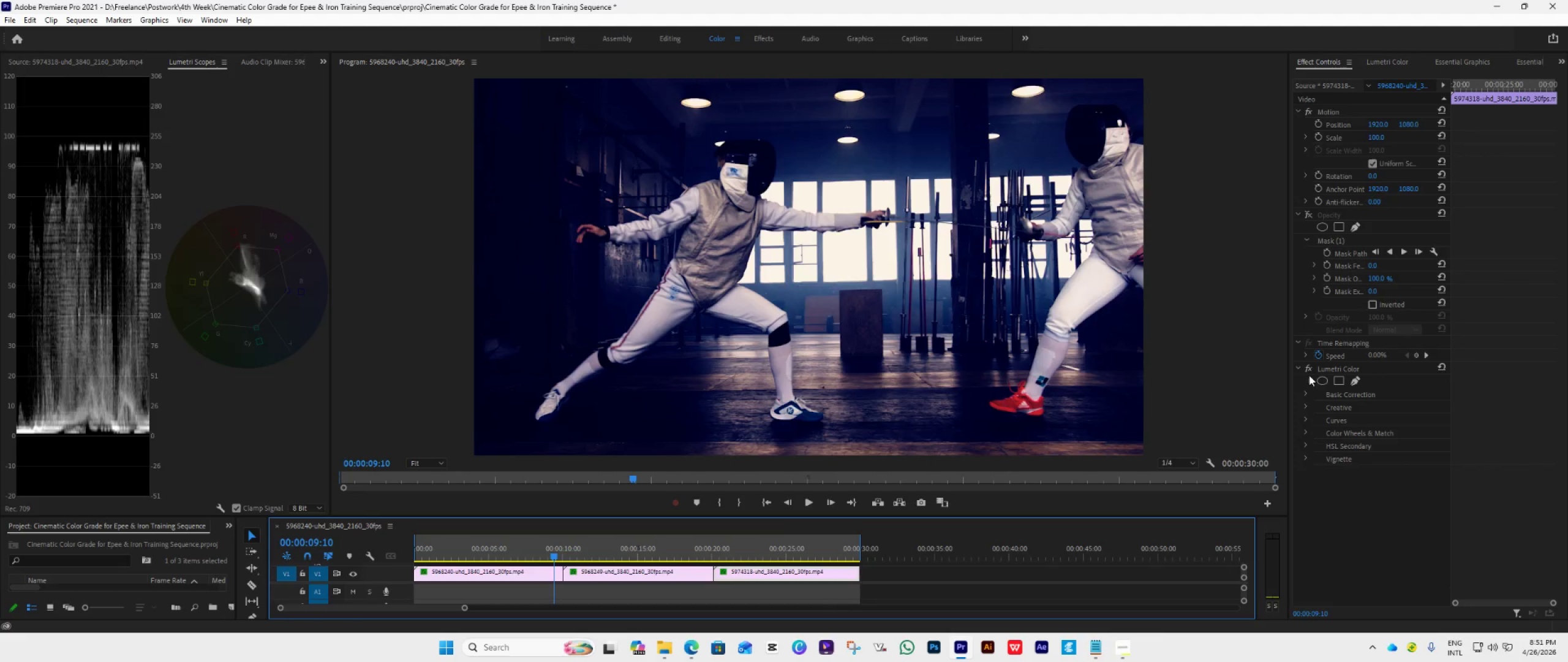 
left_click([1309, 368])
 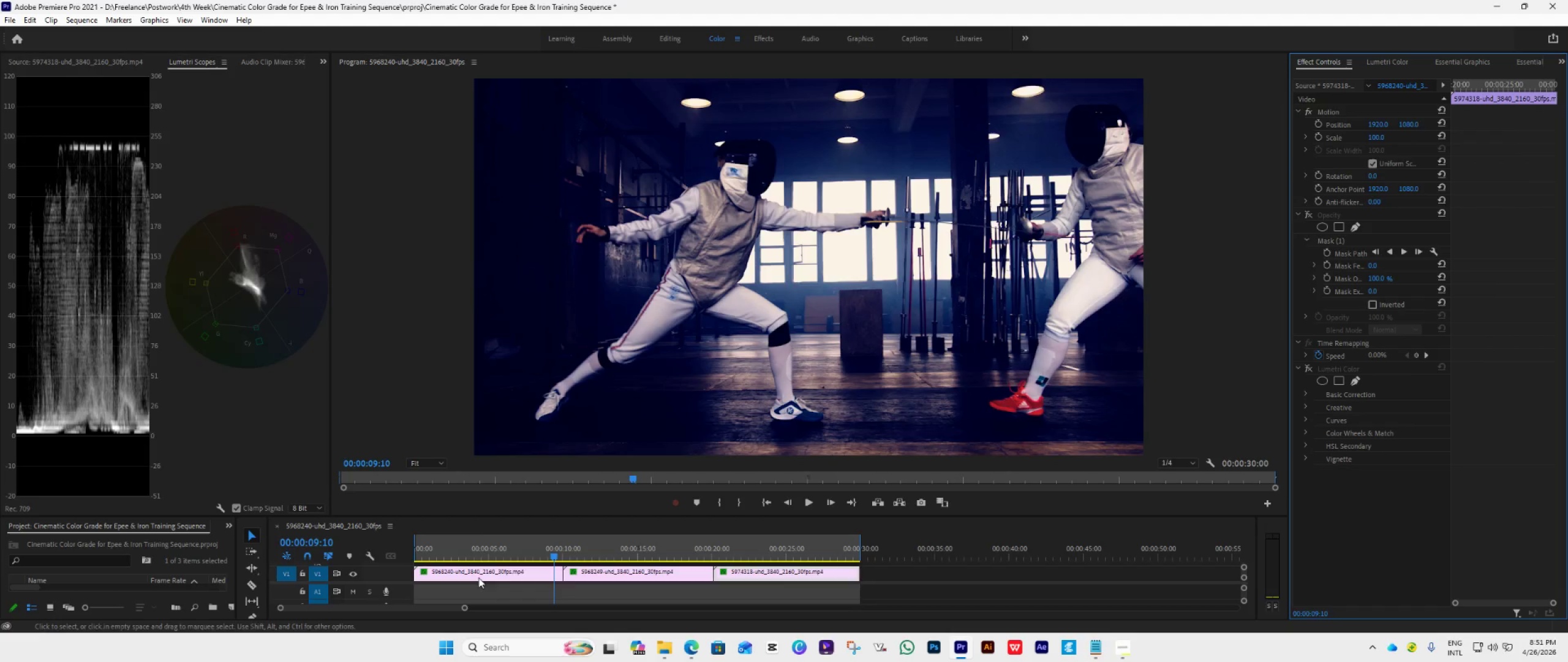 
left_click([486, 571])
 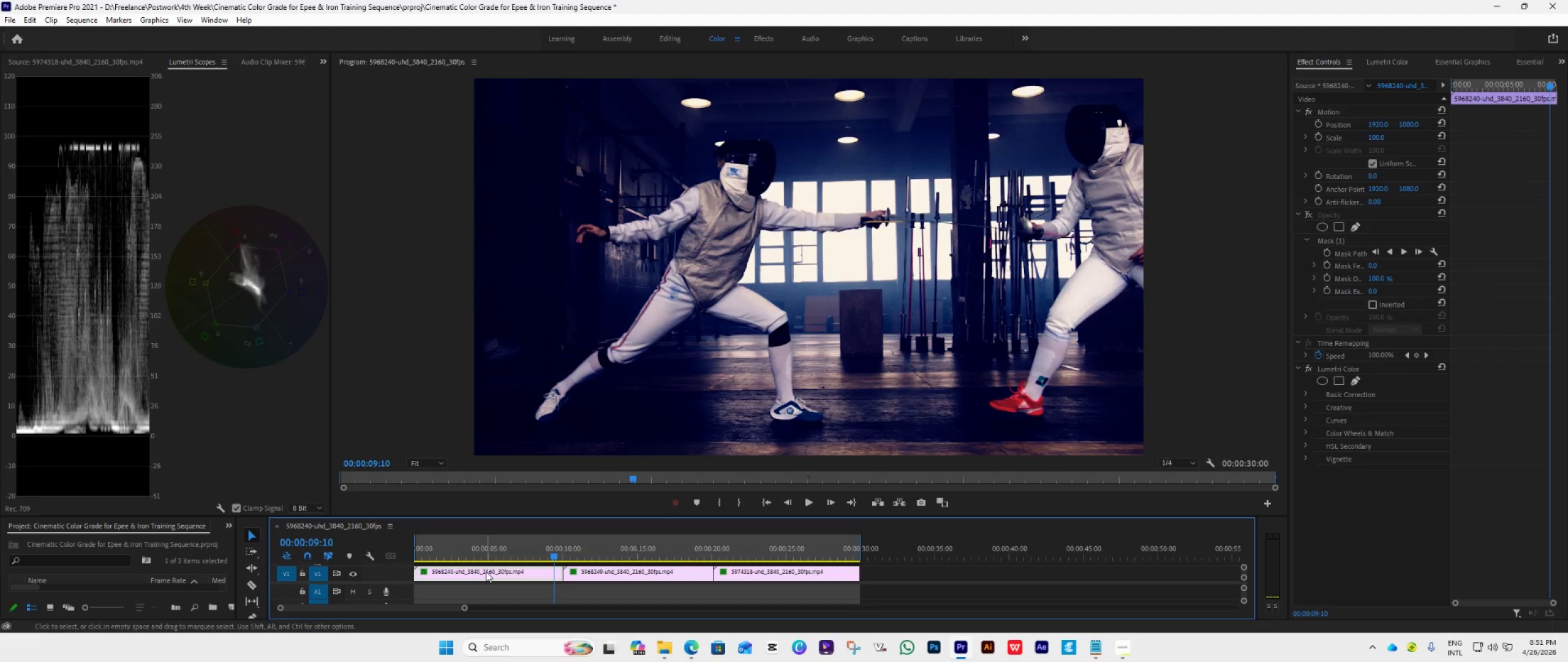 
hold_key(key=ControlLeft, duration=0.34)
 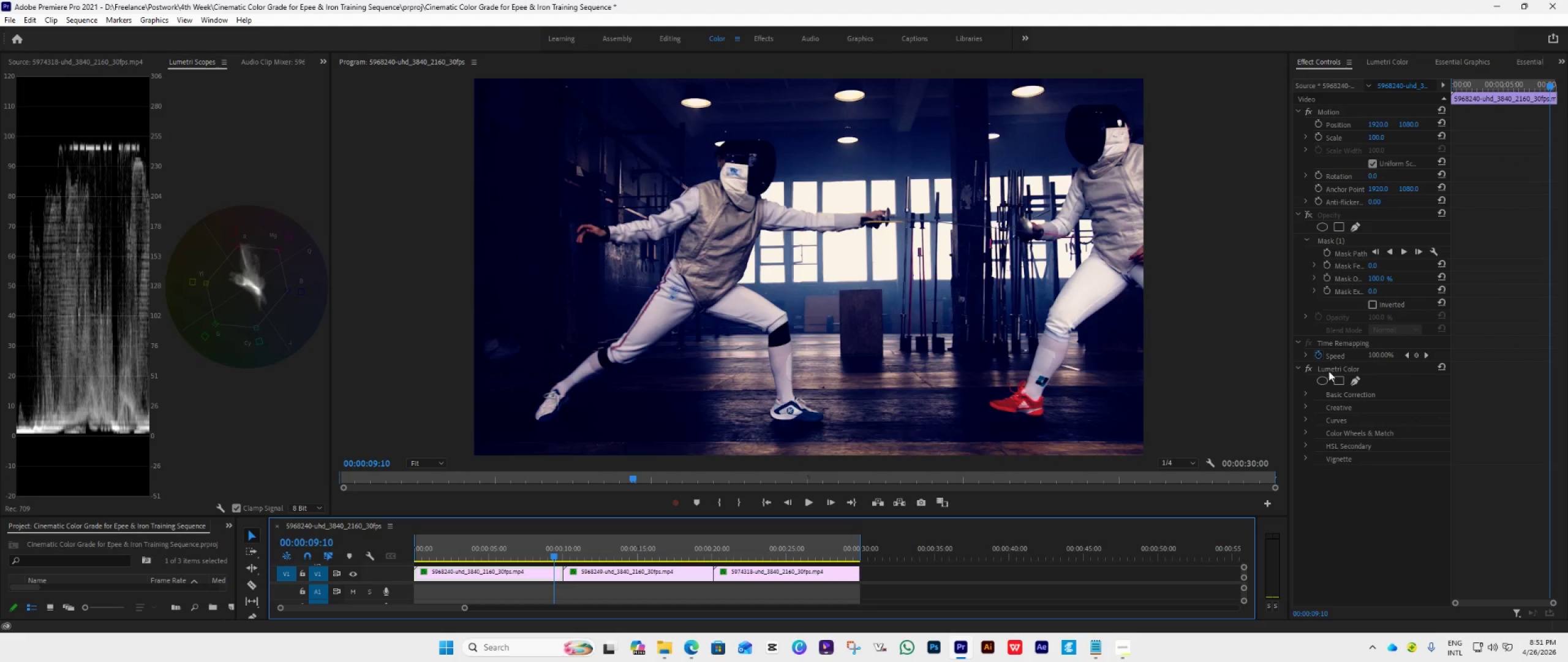 
left_click([1345, 367])
 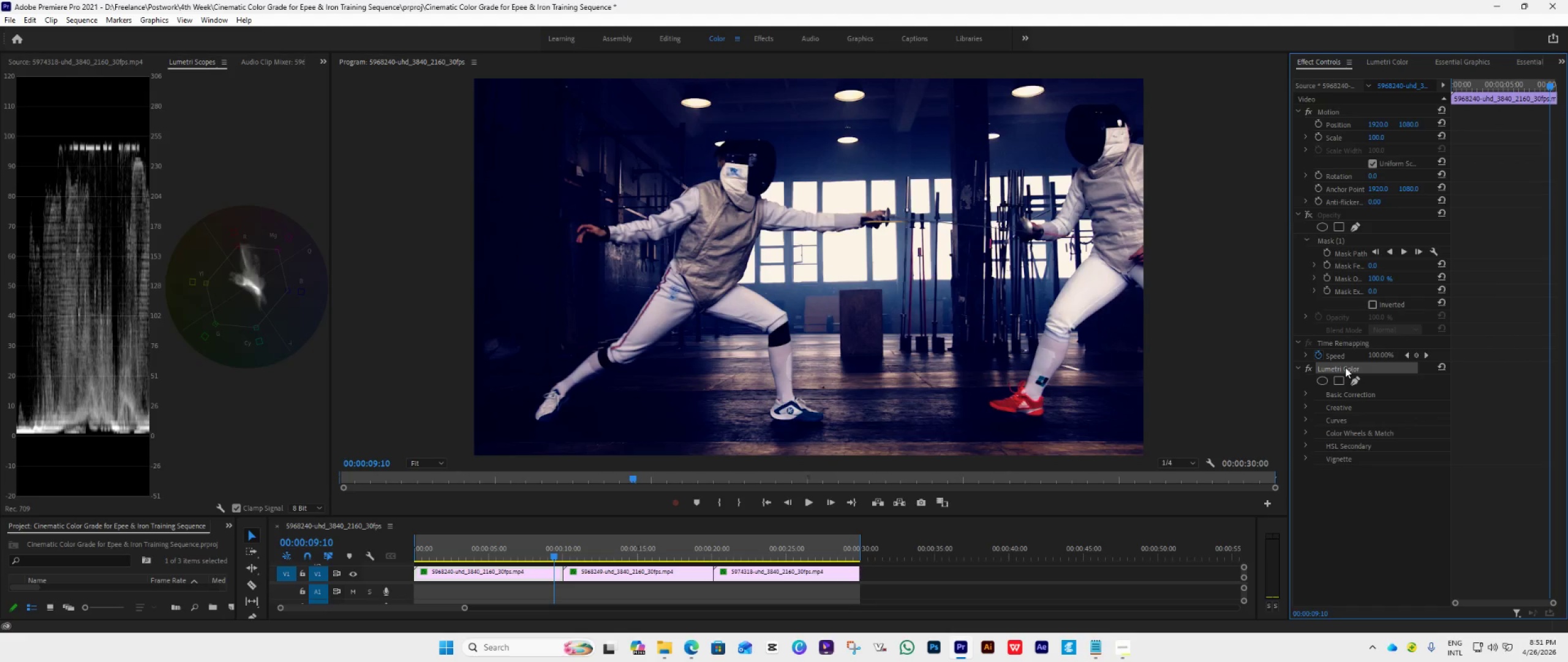 
key(Control+C)
 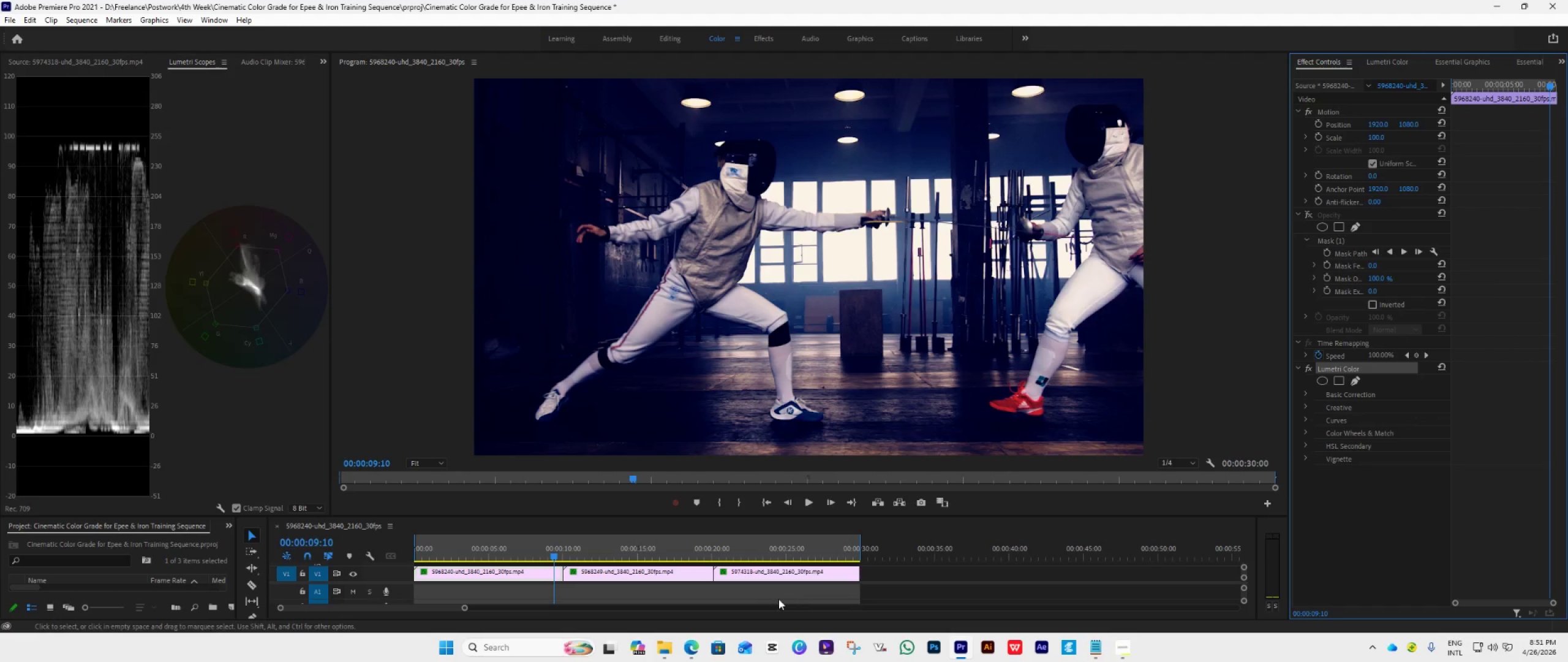 
left_click_drag(start_coordinate=[762, 610], to_coordinate=[693, 580])
 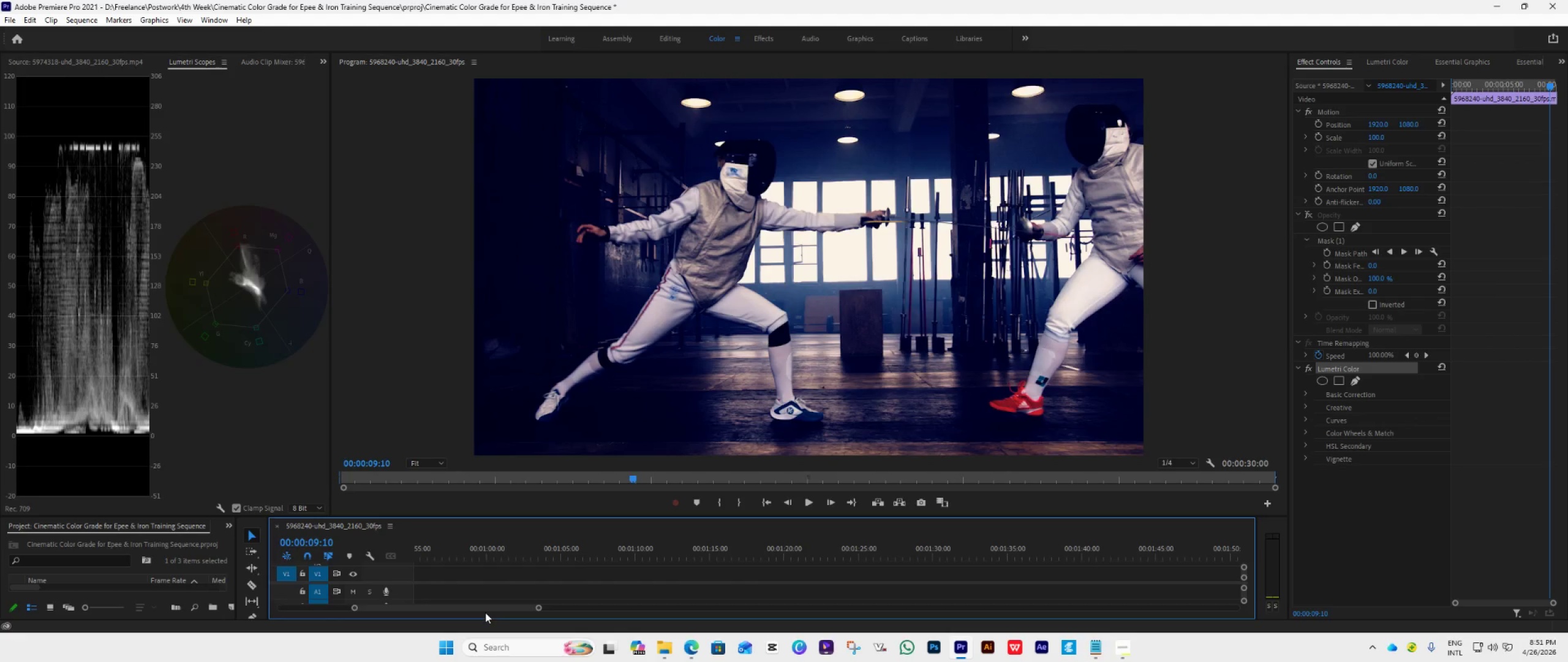 
left_click_drag(start_coordinate=[484, 612], to_coordinate=[311, 617])
 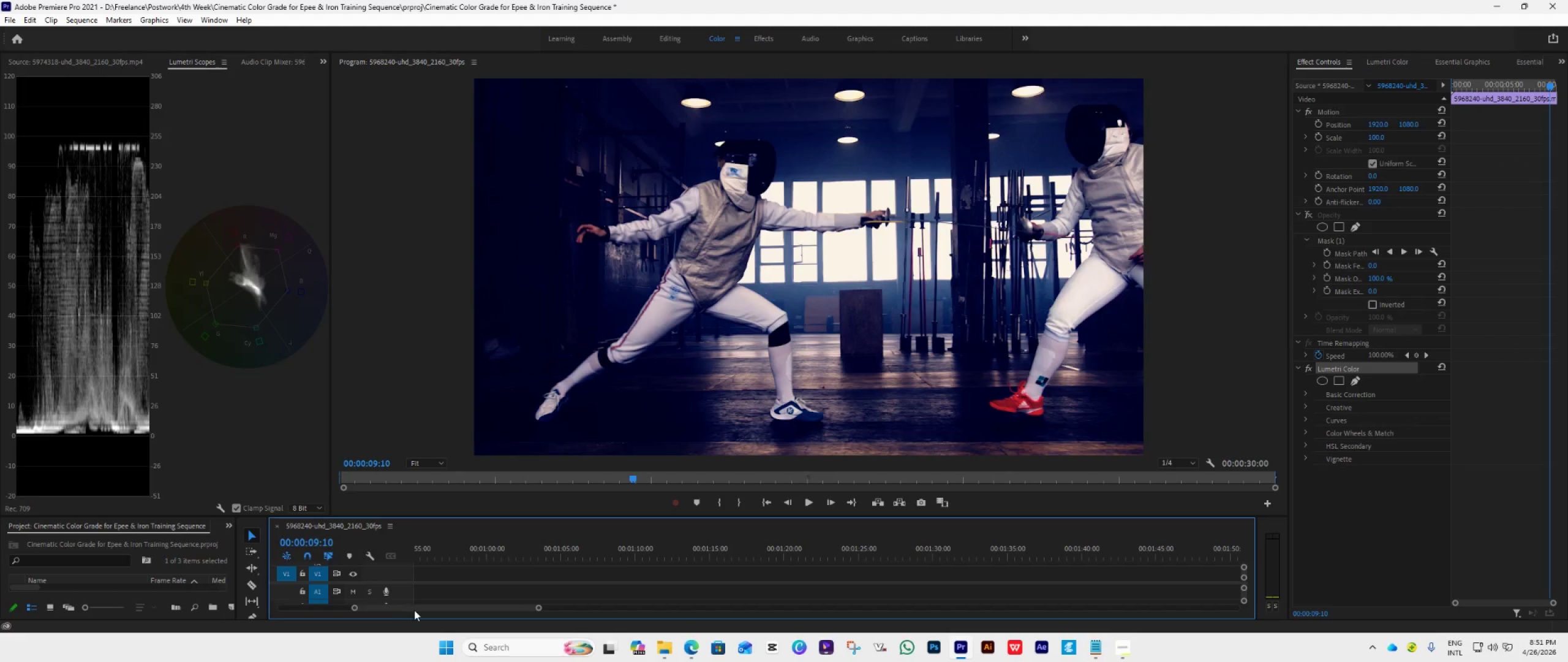 
left_click_drag(start_coordinate=[415, 610], to_coordinate=[221, 600])
 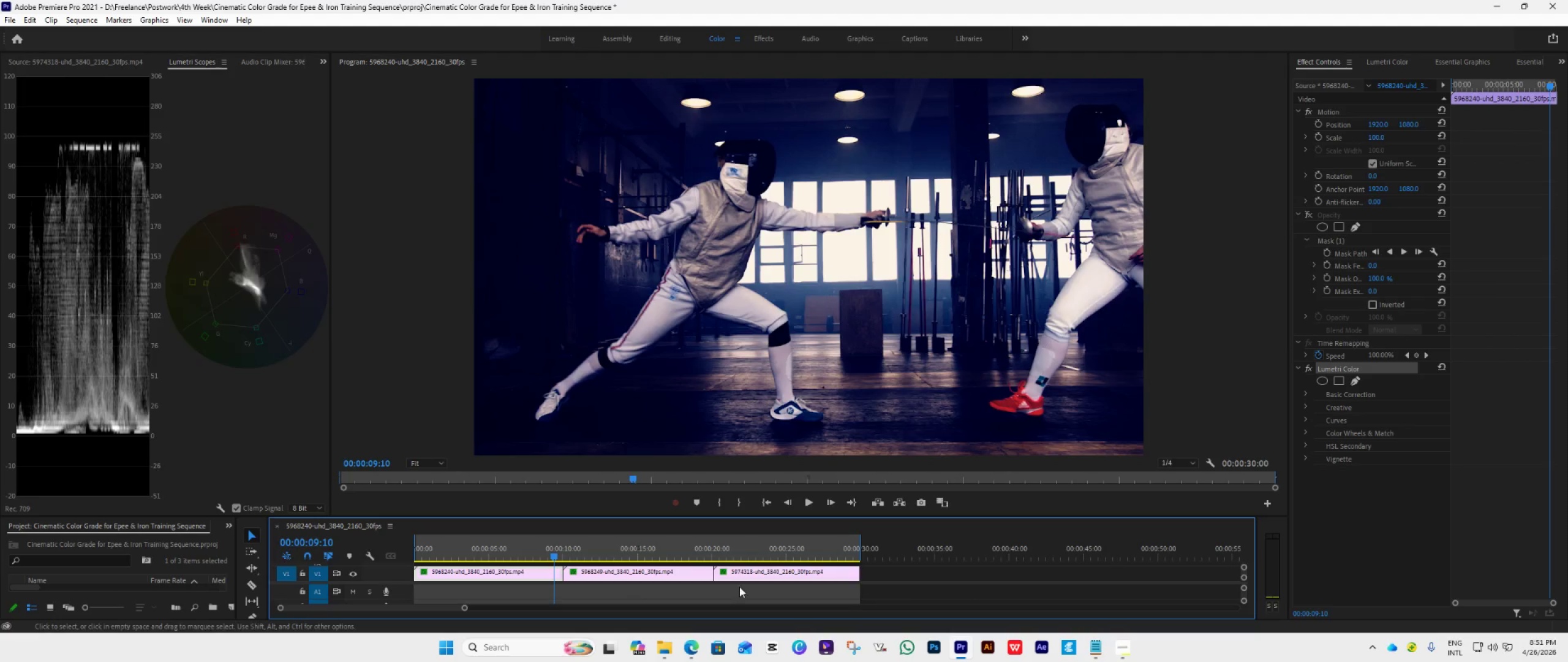 
left_click_drag(start_coordinate=[753, 585], to_coordinate=[668, 573])
 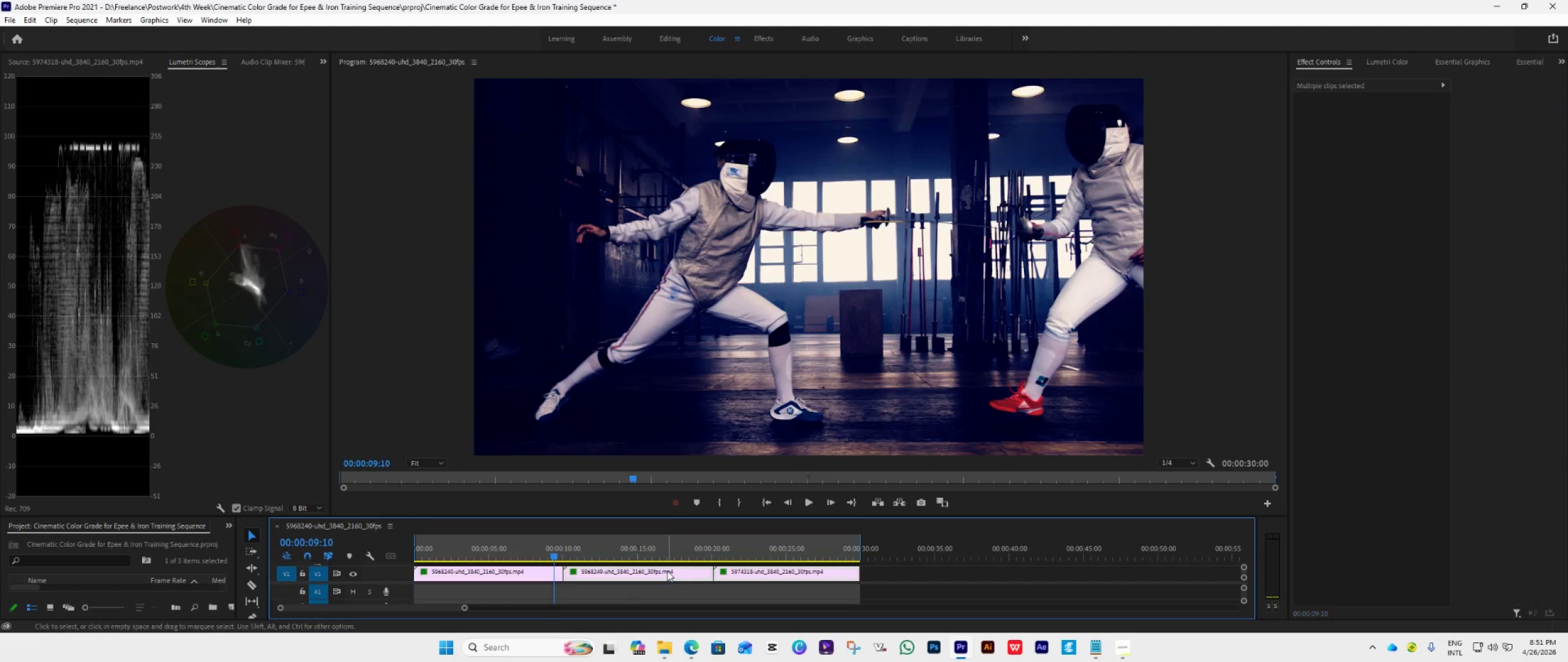 
key(Control+V)
 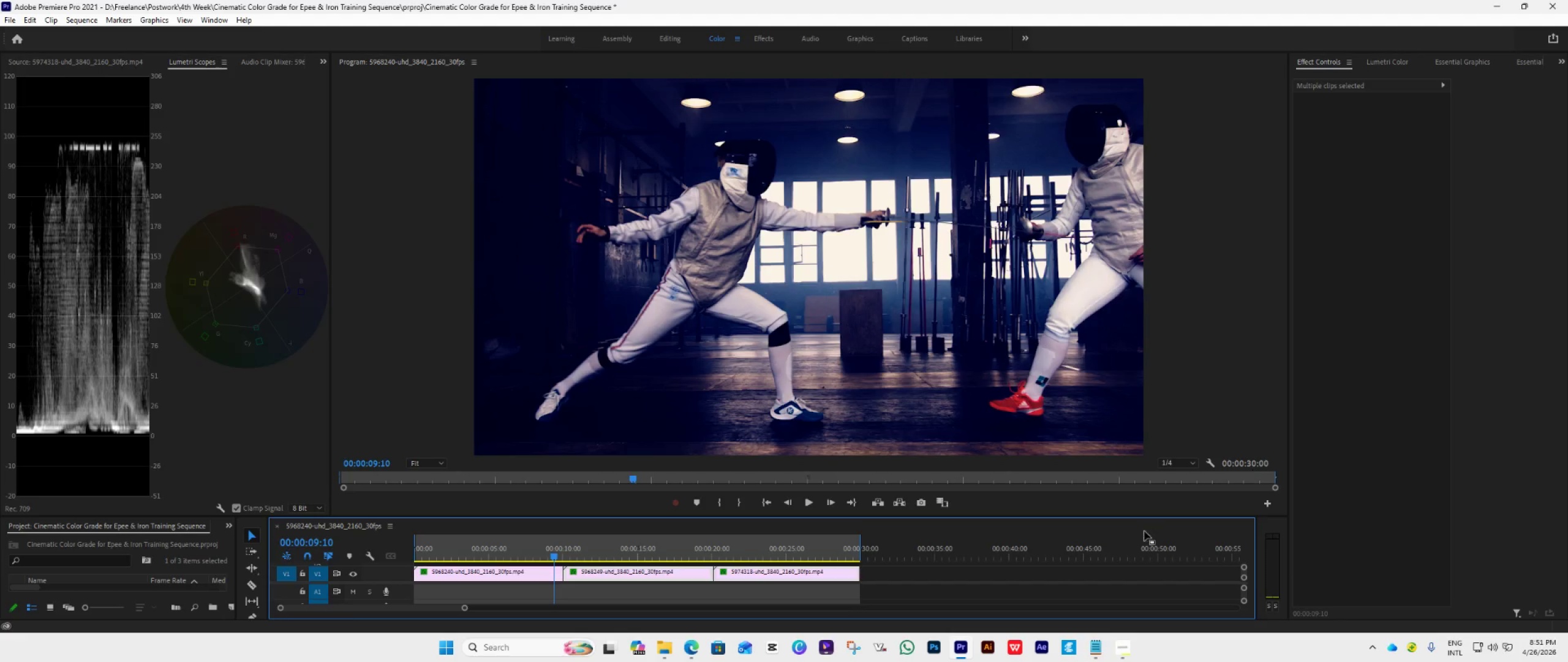 
left_click([937, 592])
 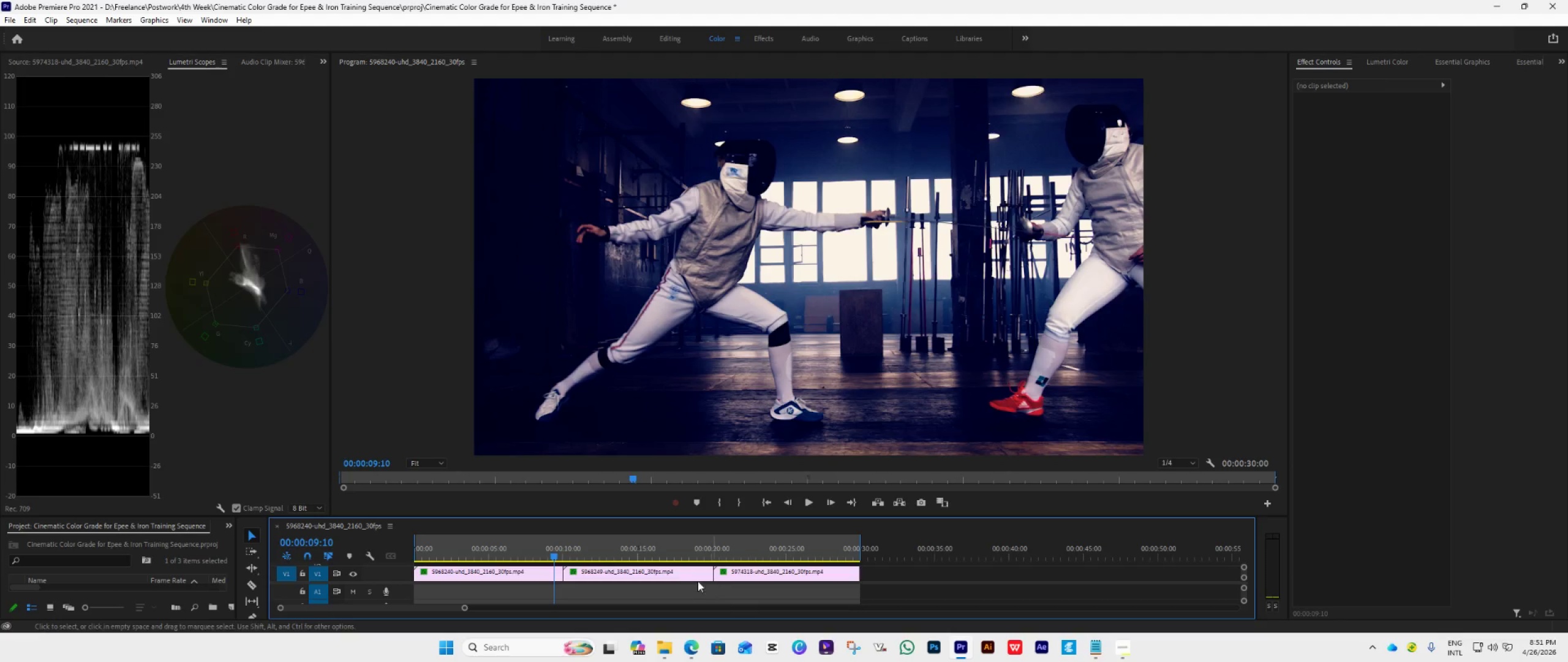 
left_click([683, 577])
 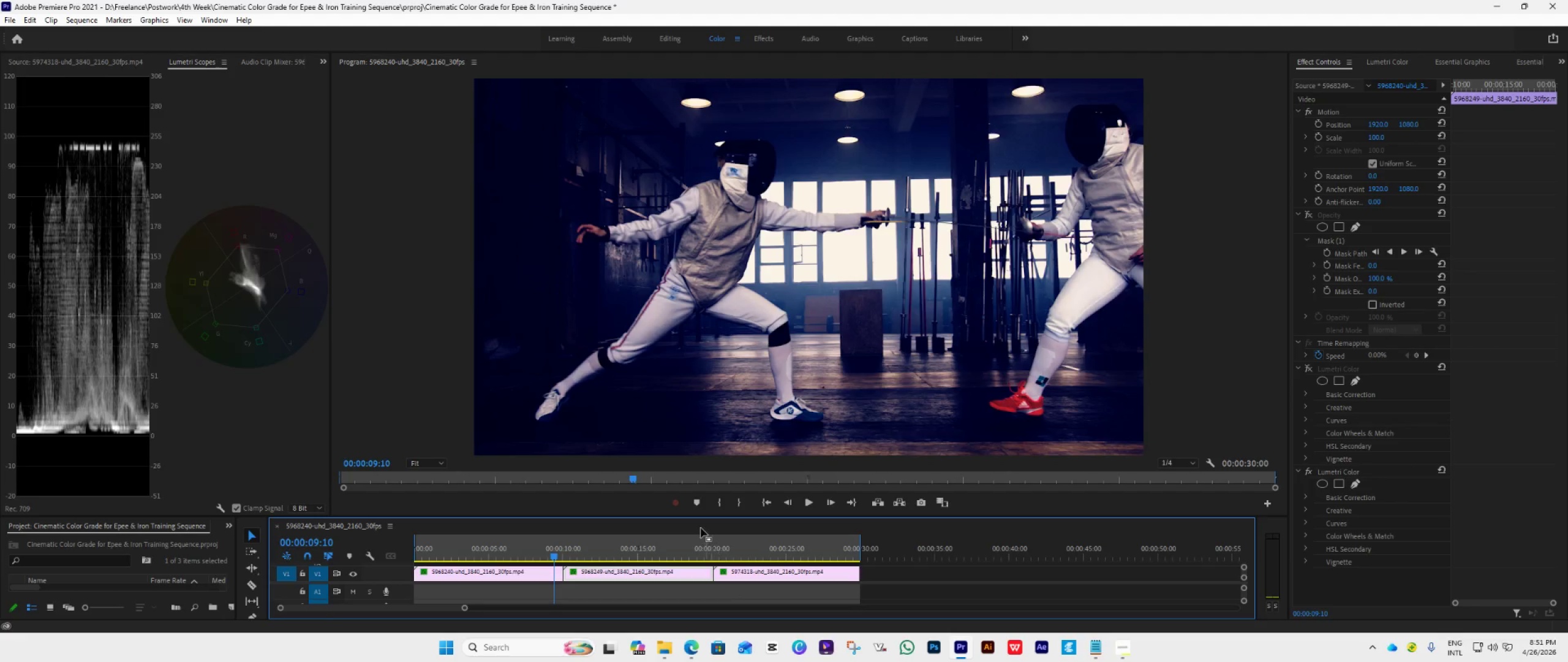 
left_click([652, 514])
 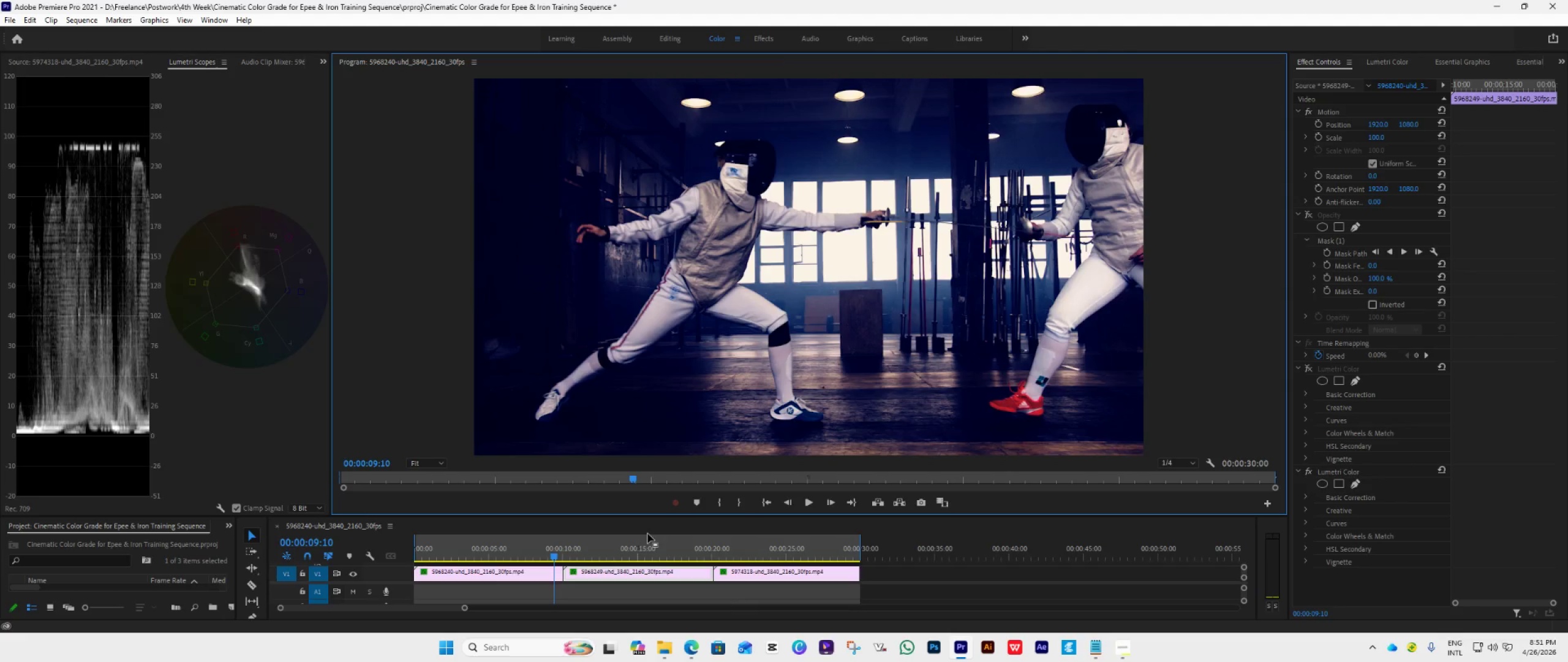 
left_click([643, 552])
 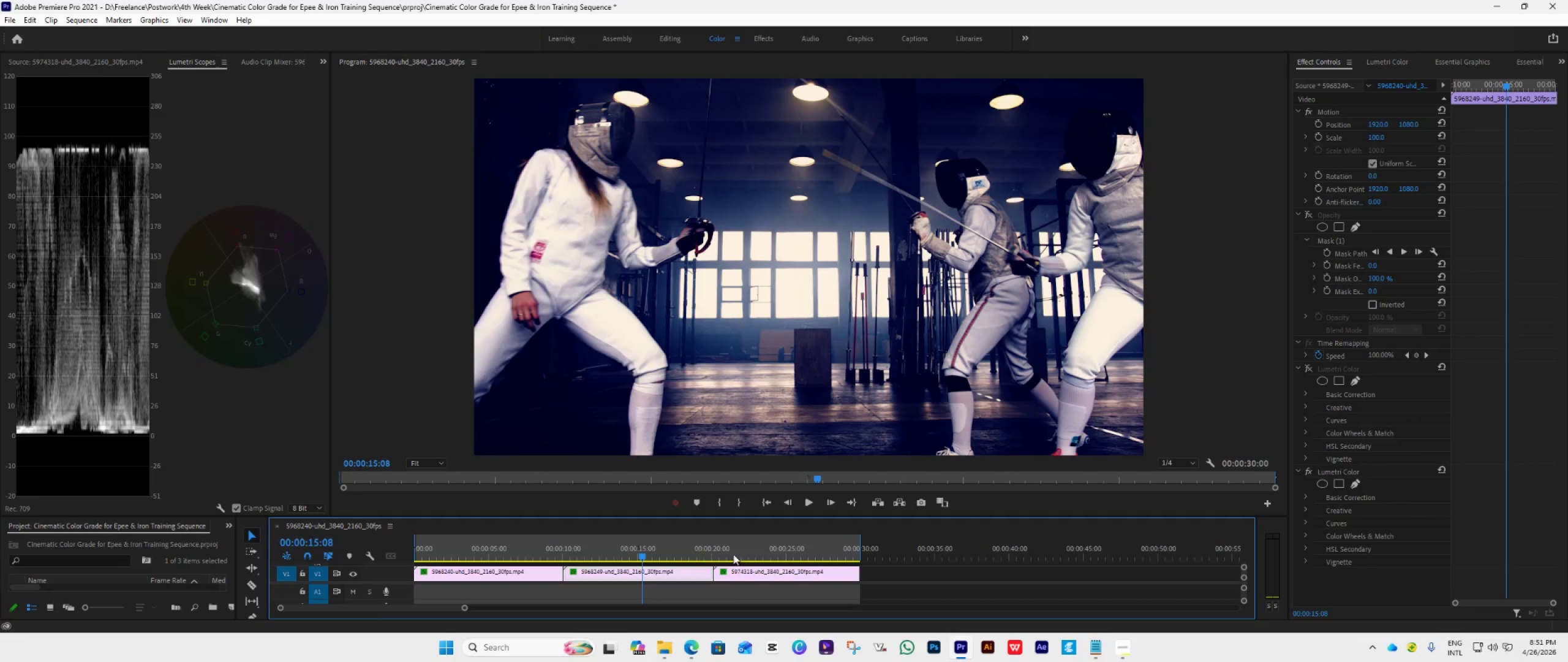 
left_click([778, 557])
 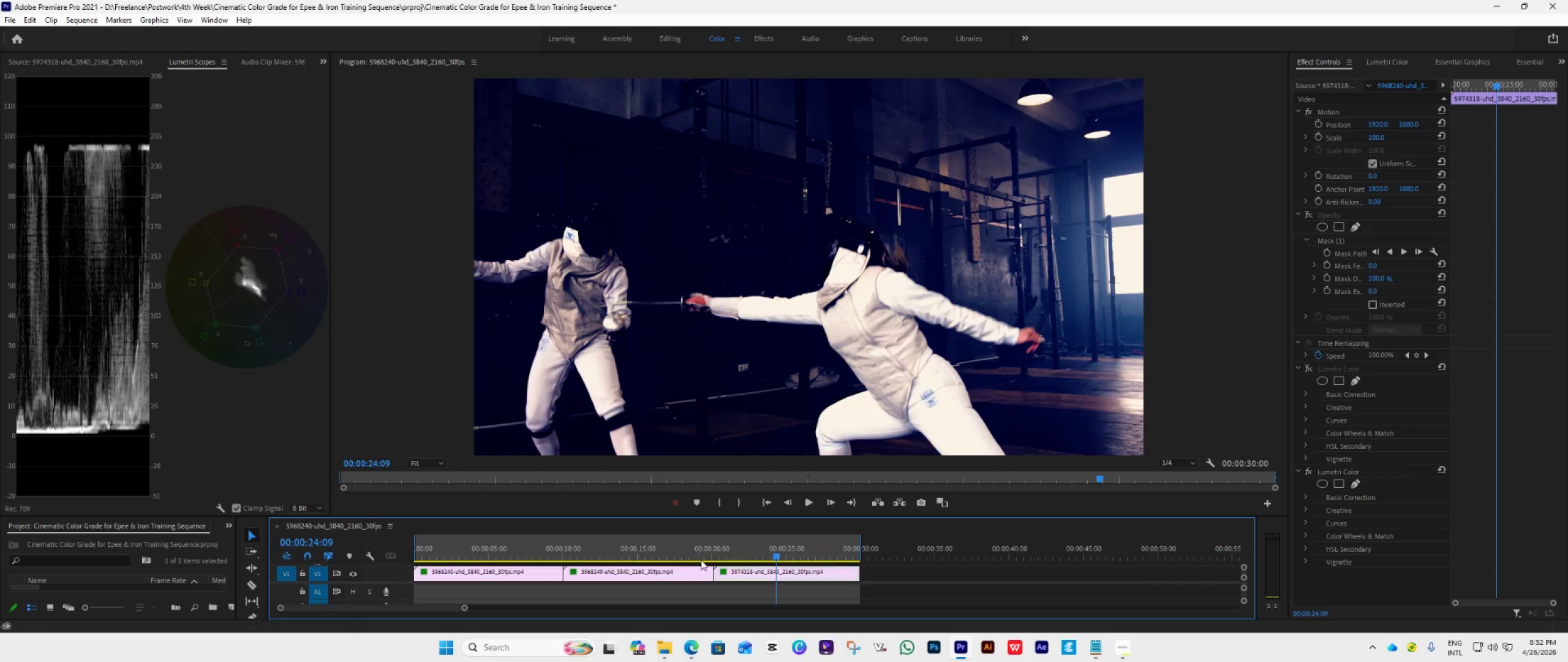 
left_click([638, 559])
 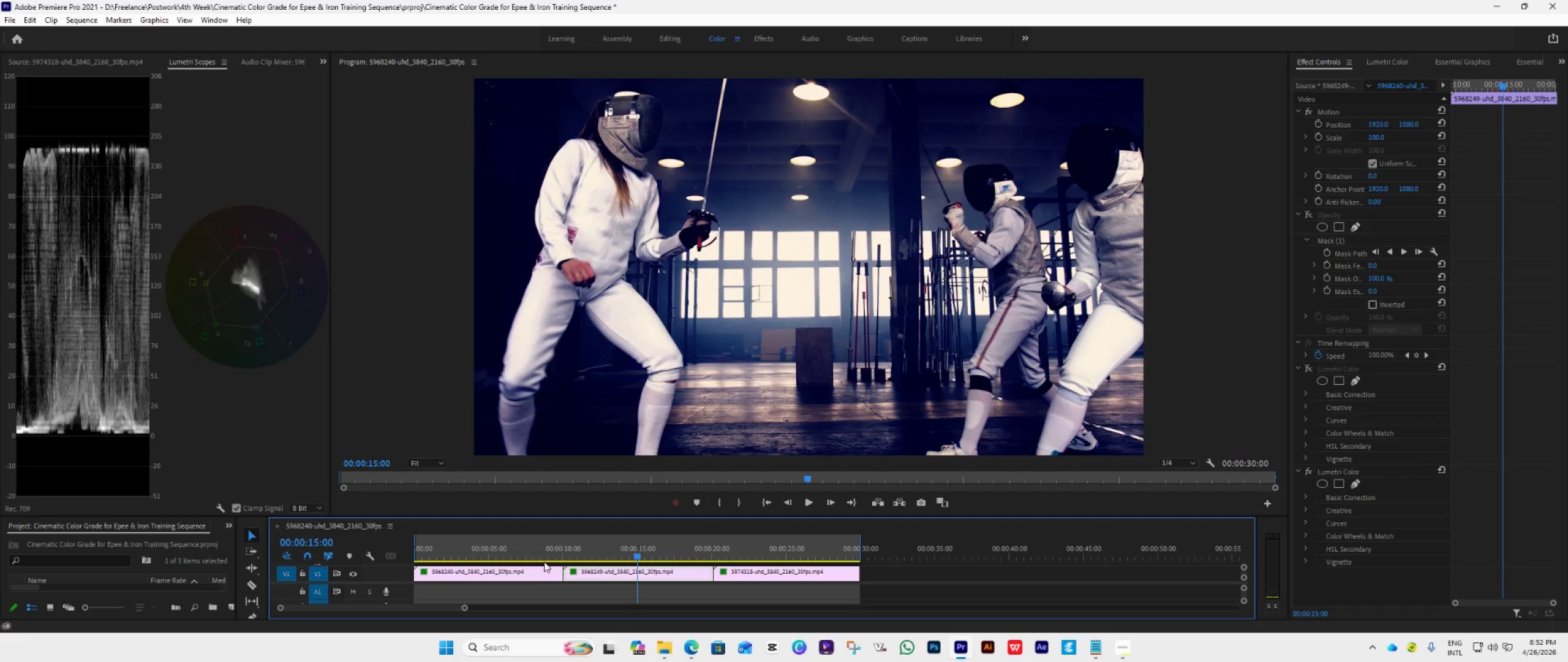 
left_click([530, 555])
 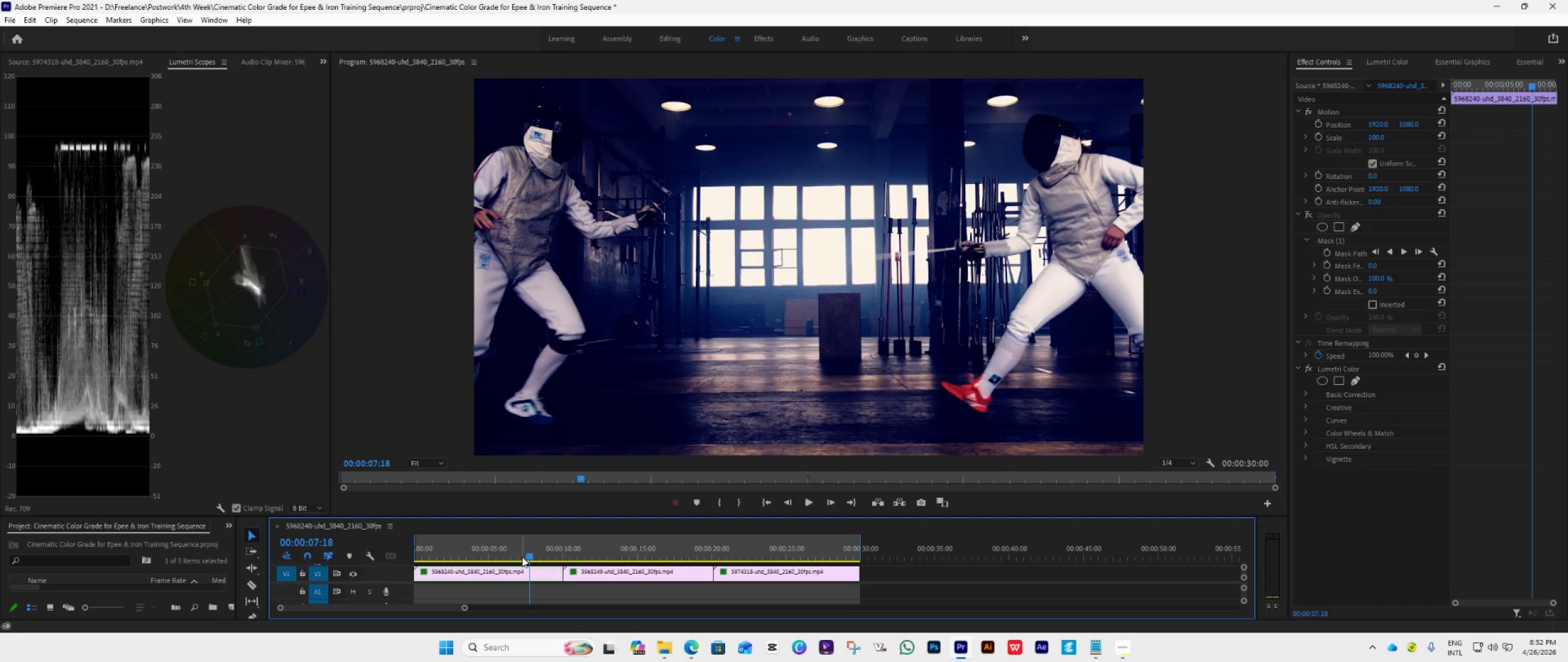 
key(Space)
 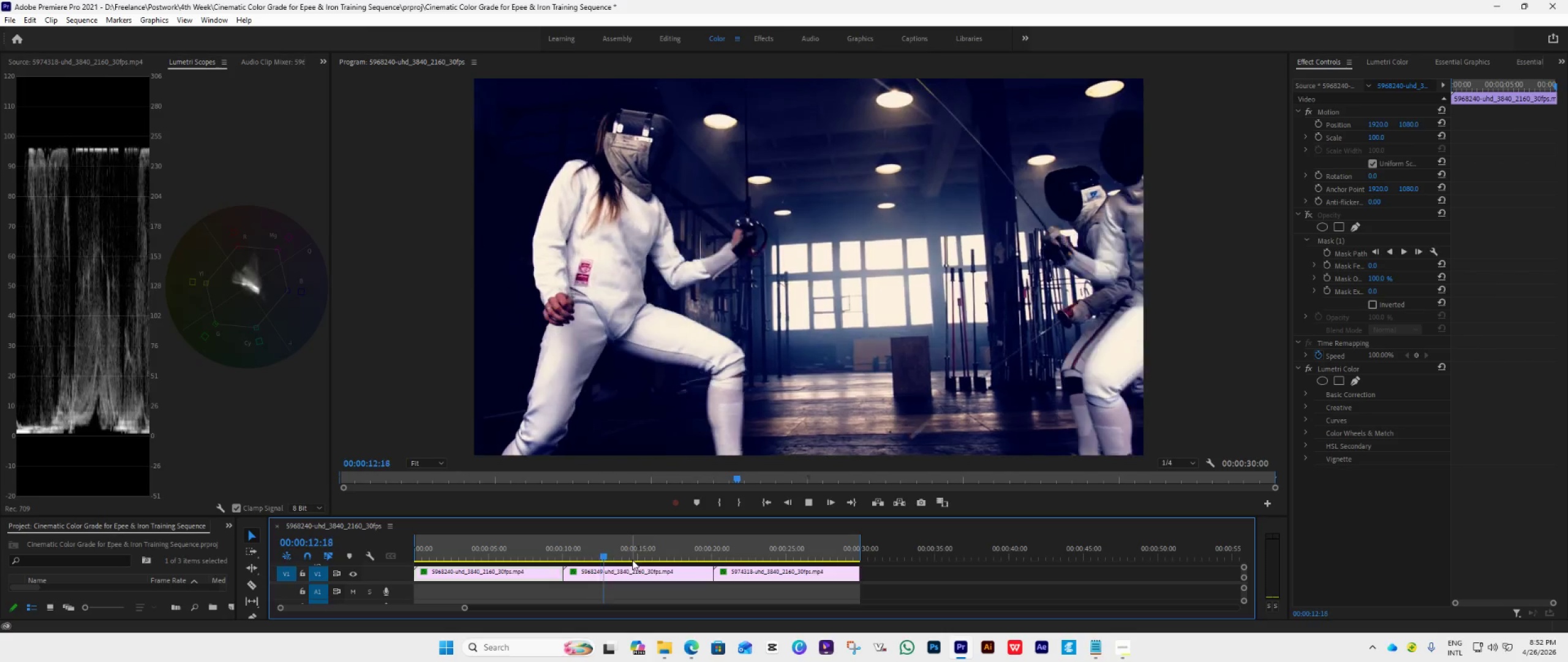 
wait(6.98)
 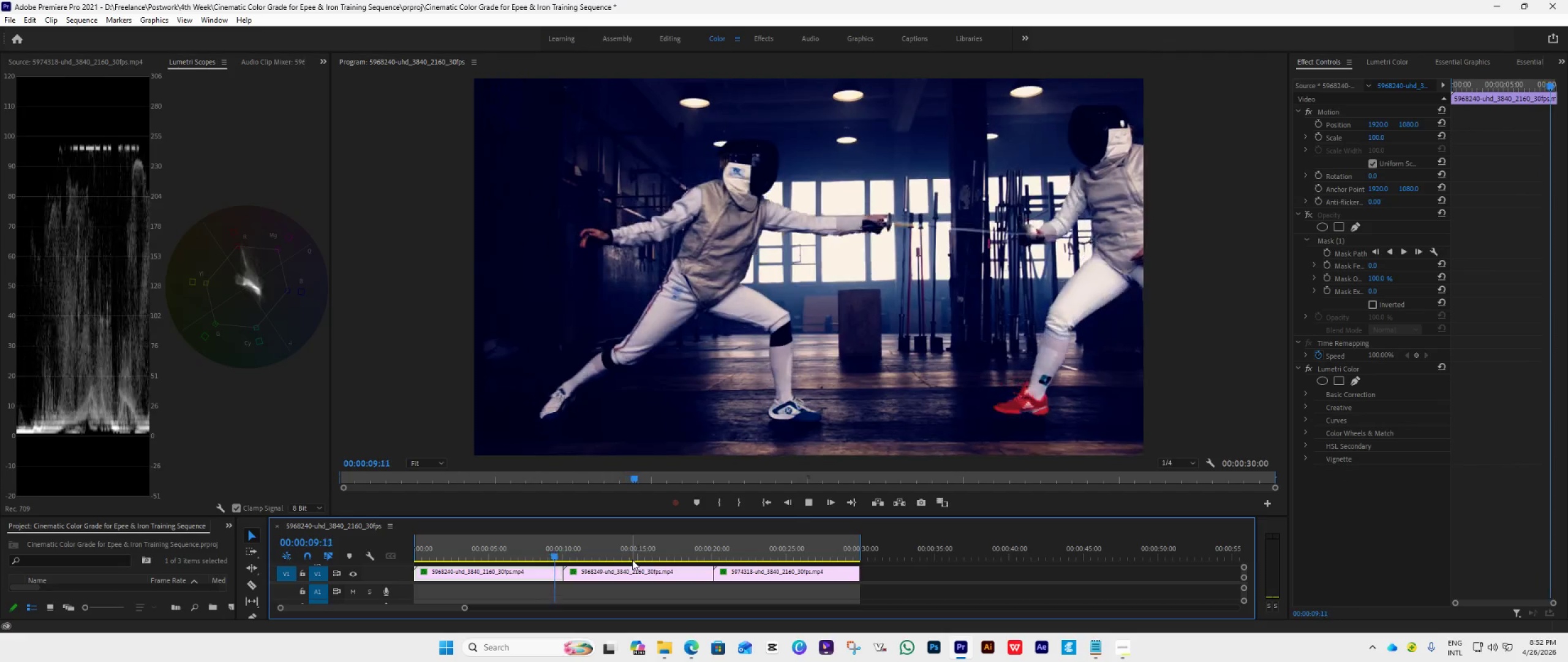 
key(Space)
 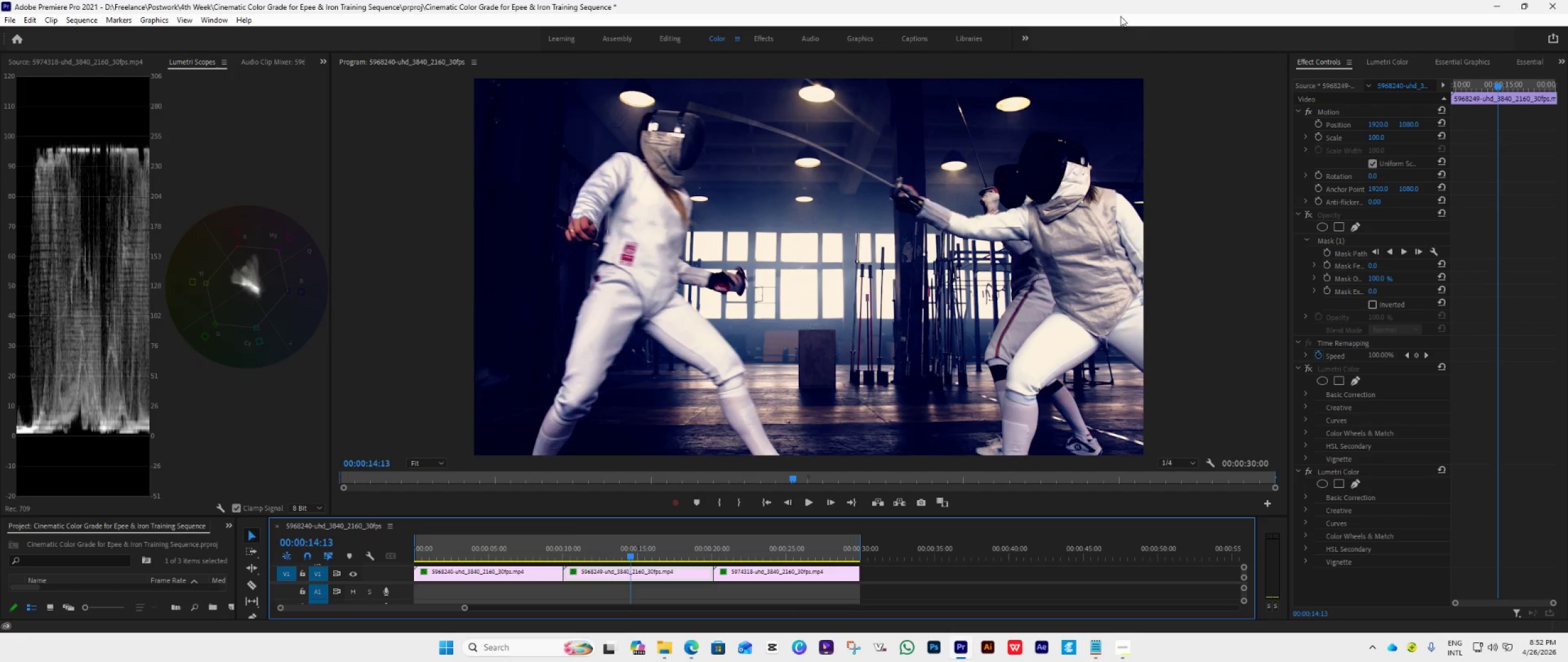 
left_click([1396, 64])
 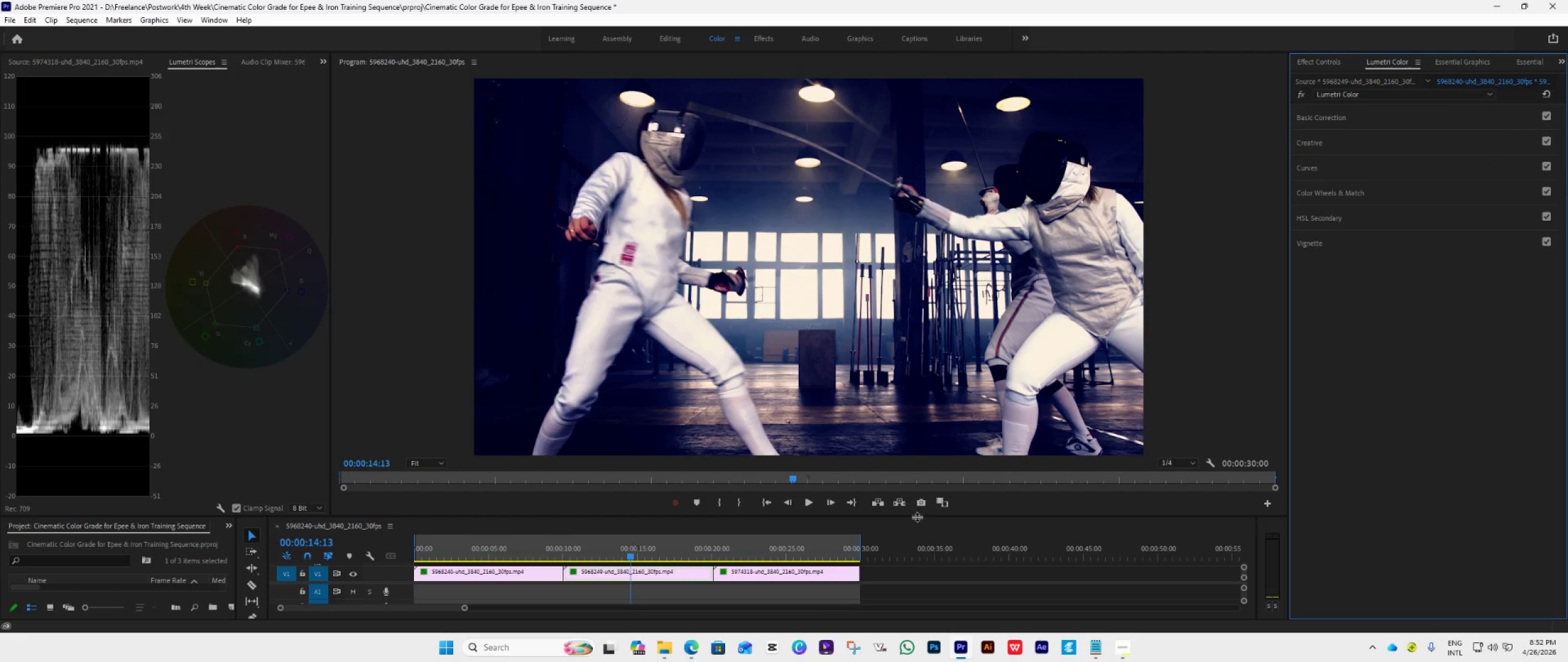 
left_click([940, 496])
 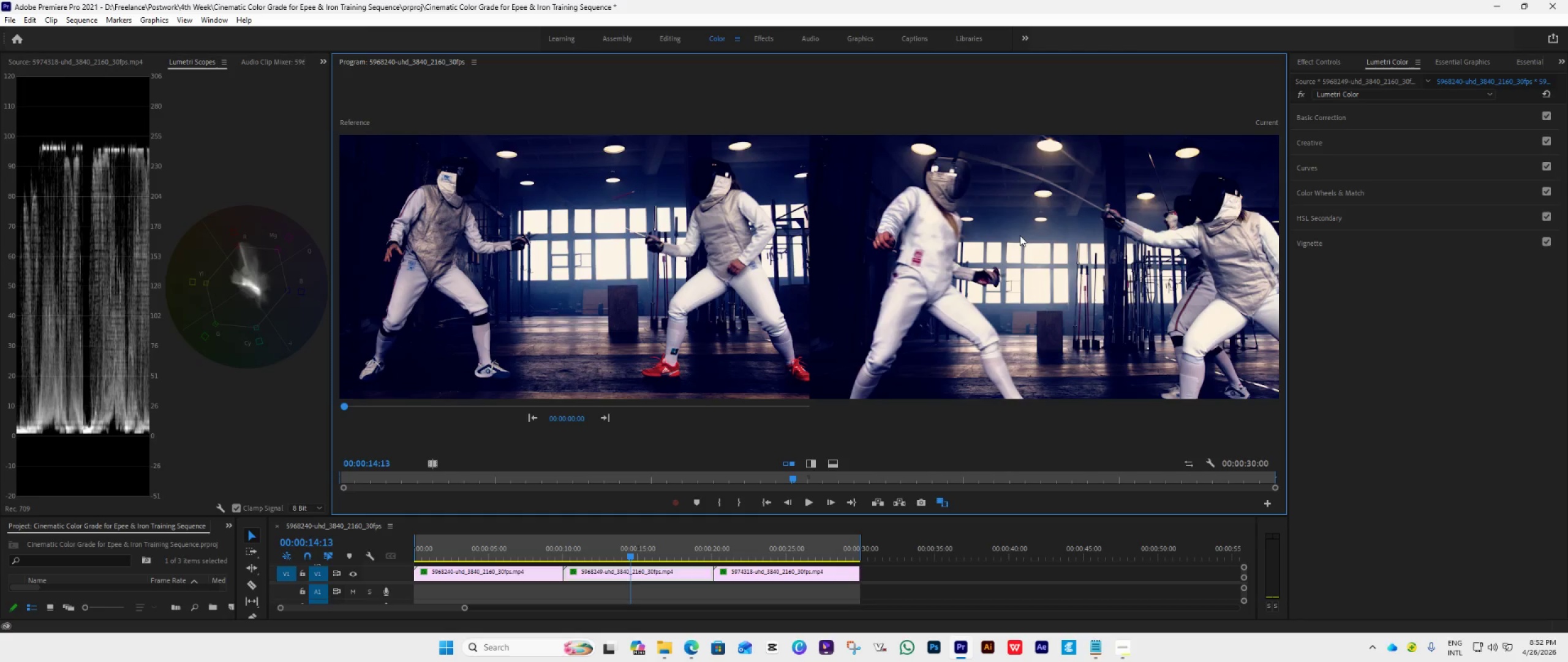 
wait(8.19)
 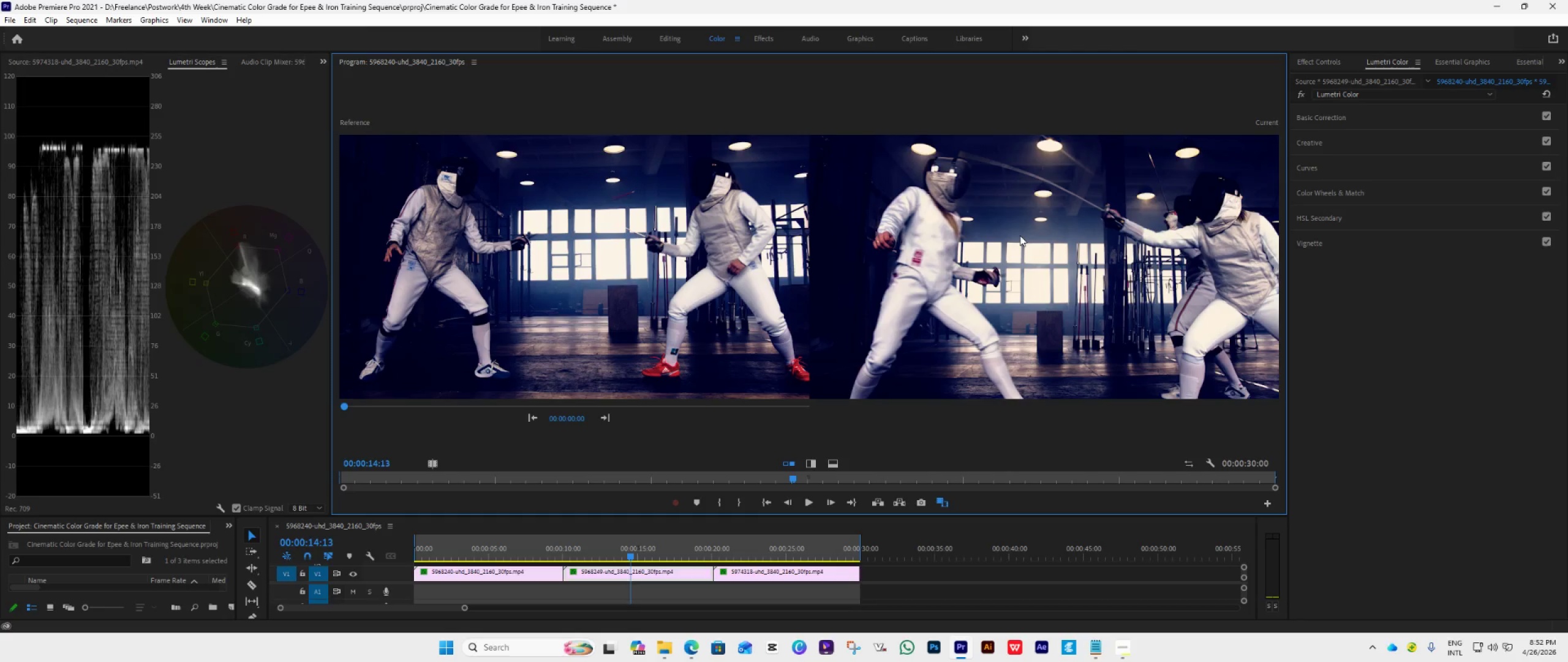 
right_click([105, 273])
 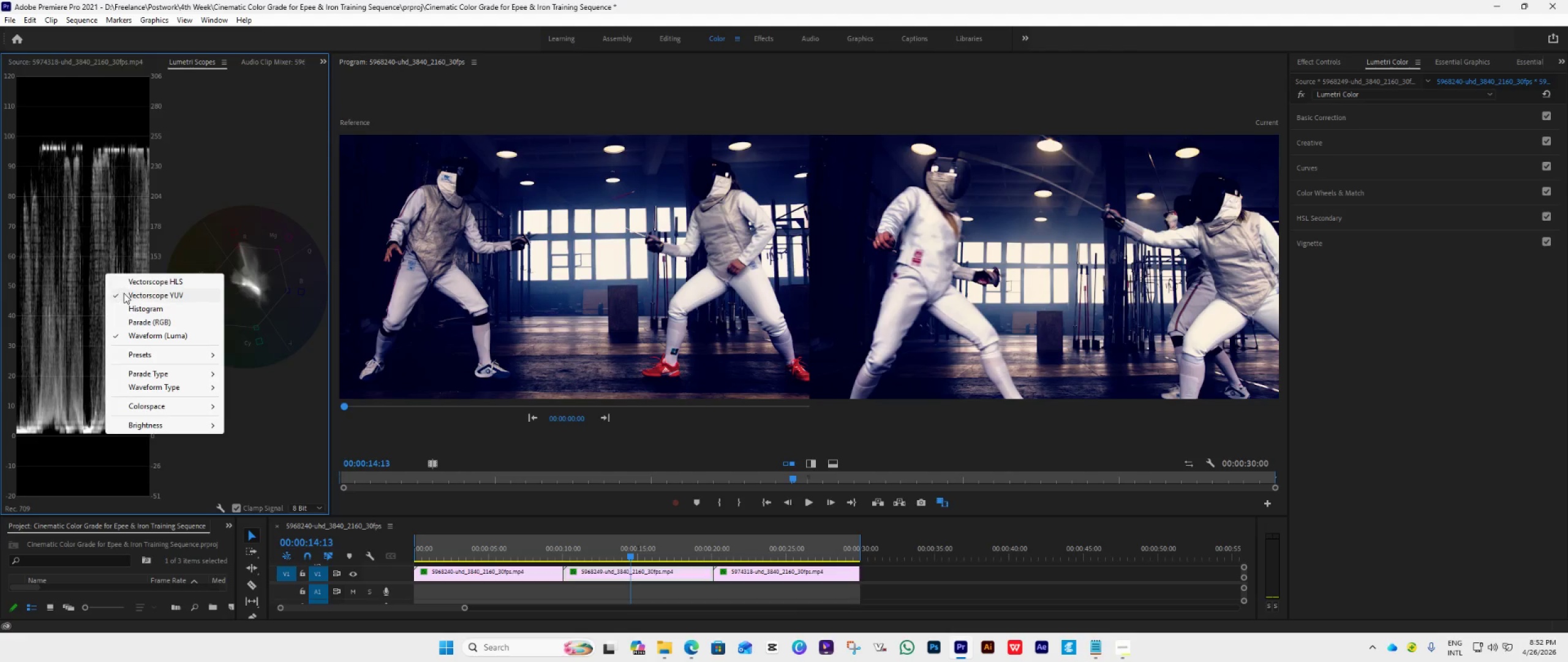 
left_click([124, 294])
 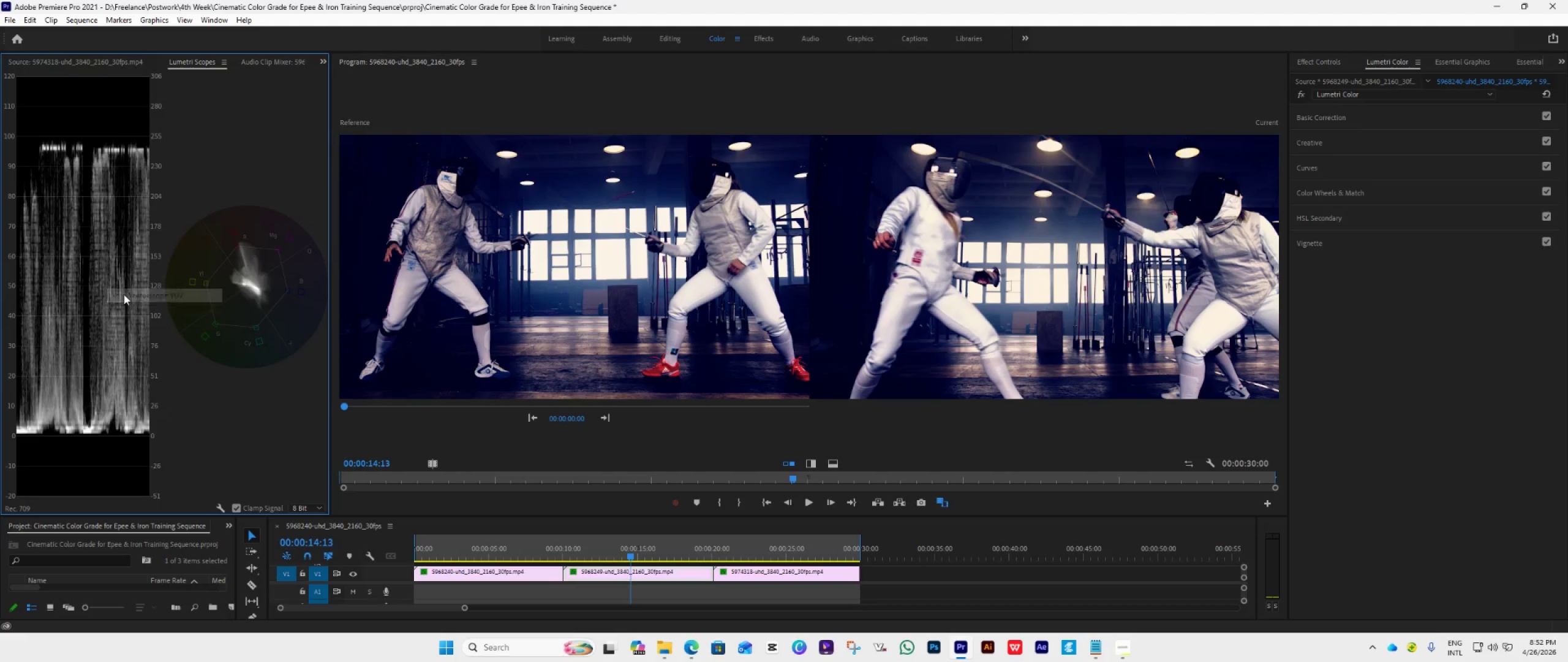 
right_click([124, 294])
 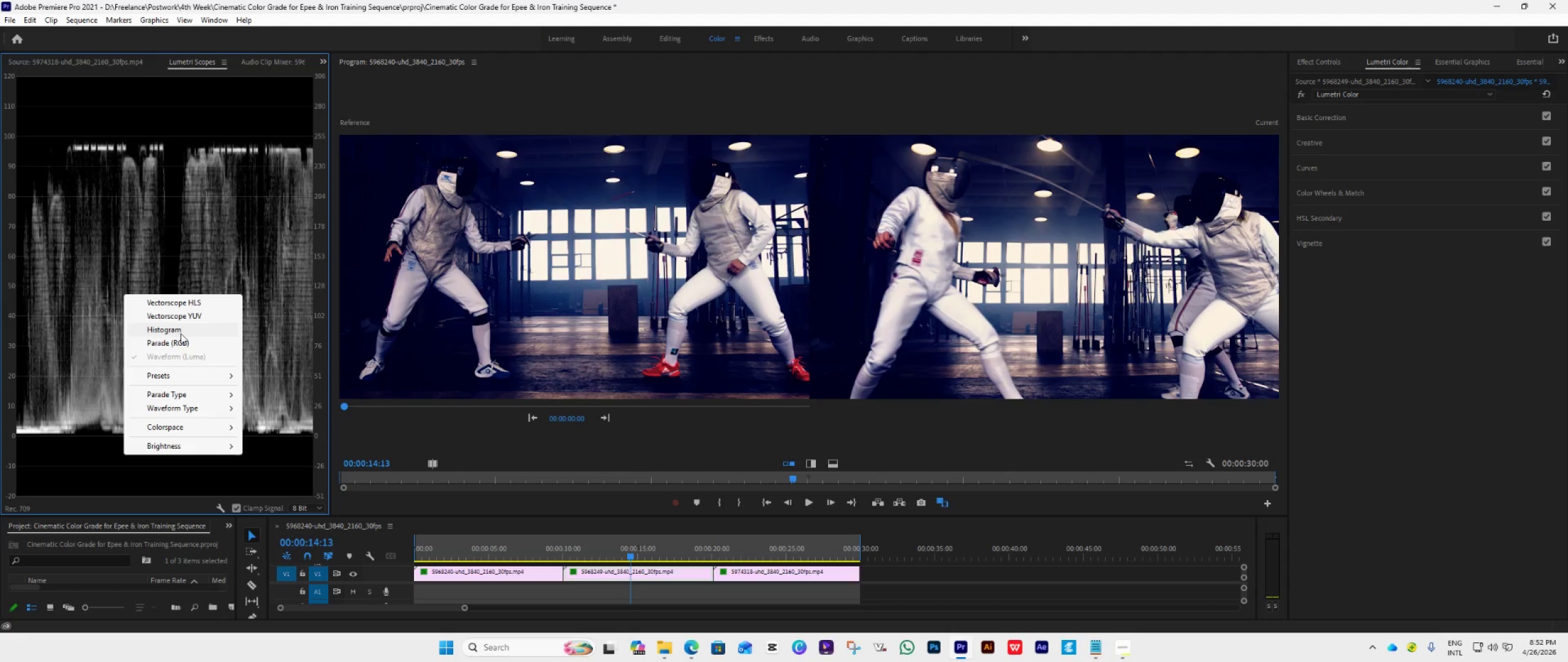 
left_click([178, 339])
 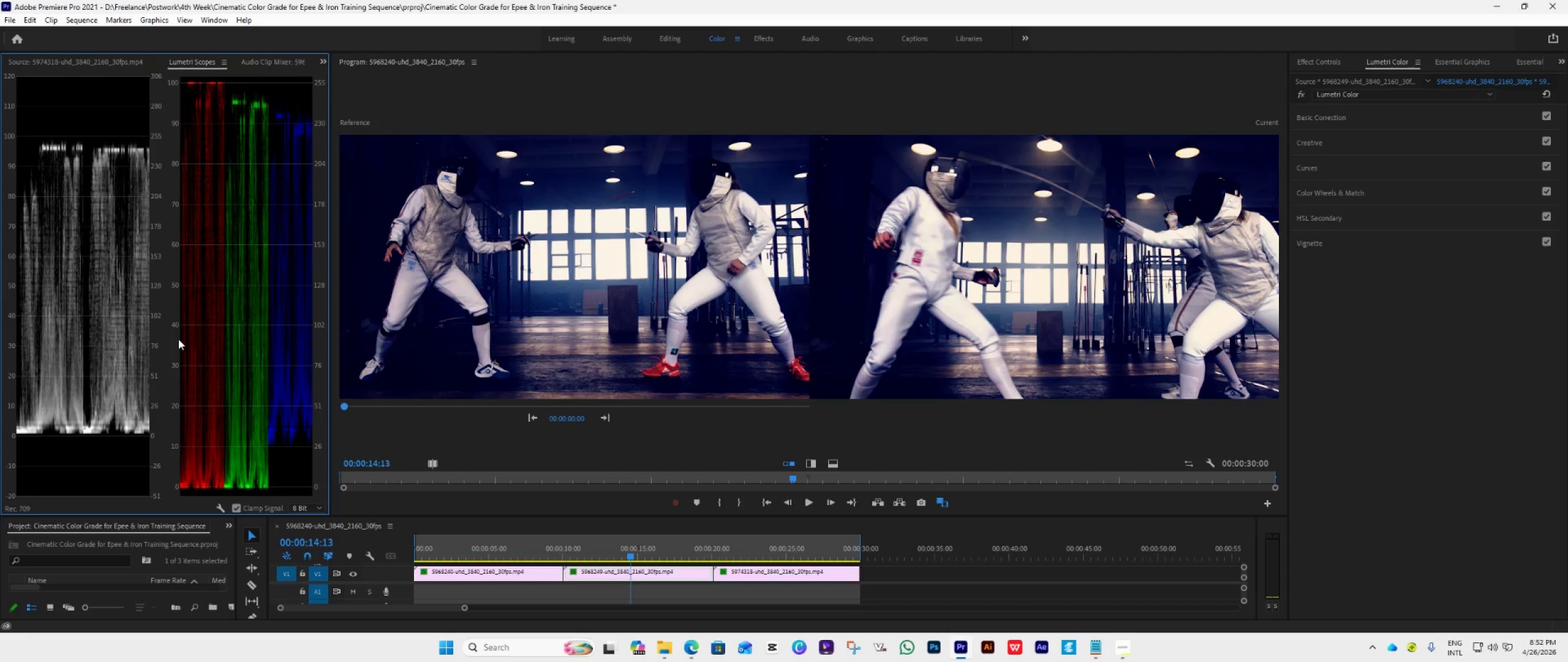 
right_click([183, 344])
 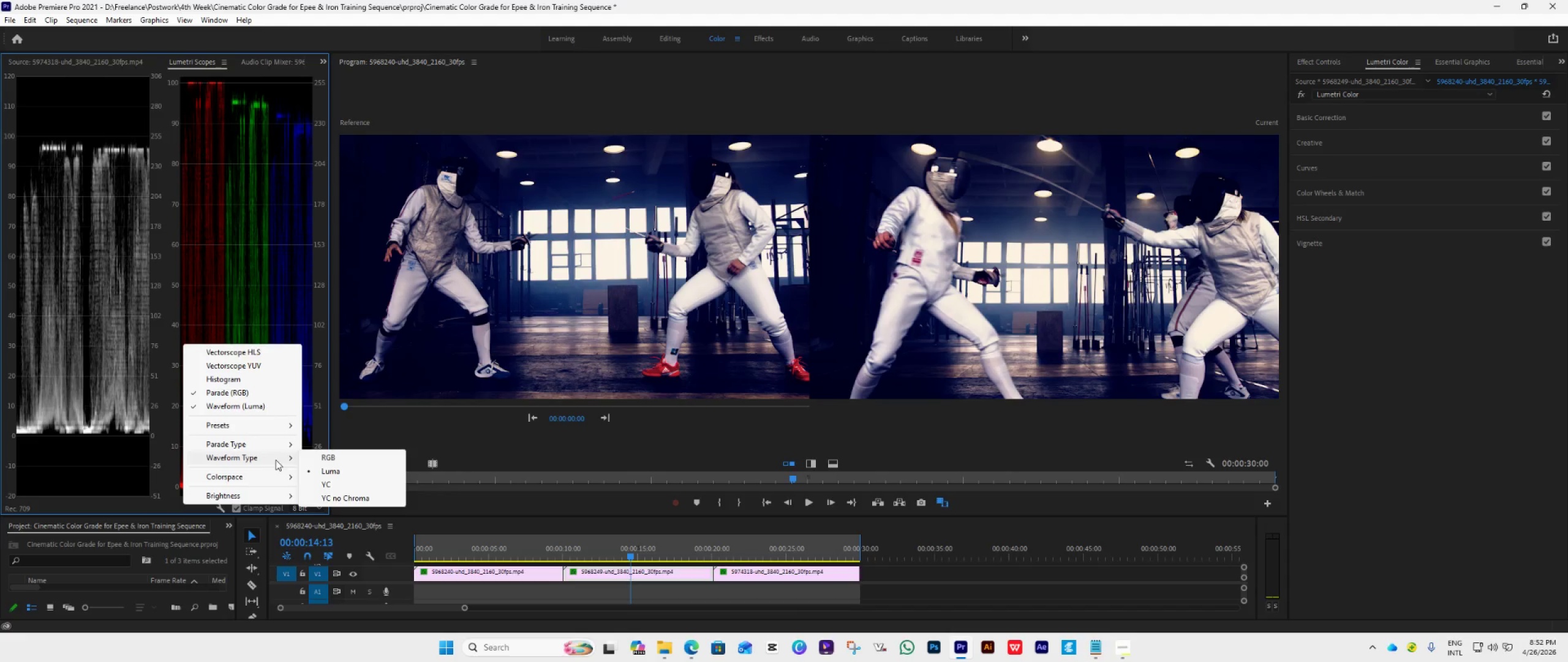 
left_click([335, 462])
 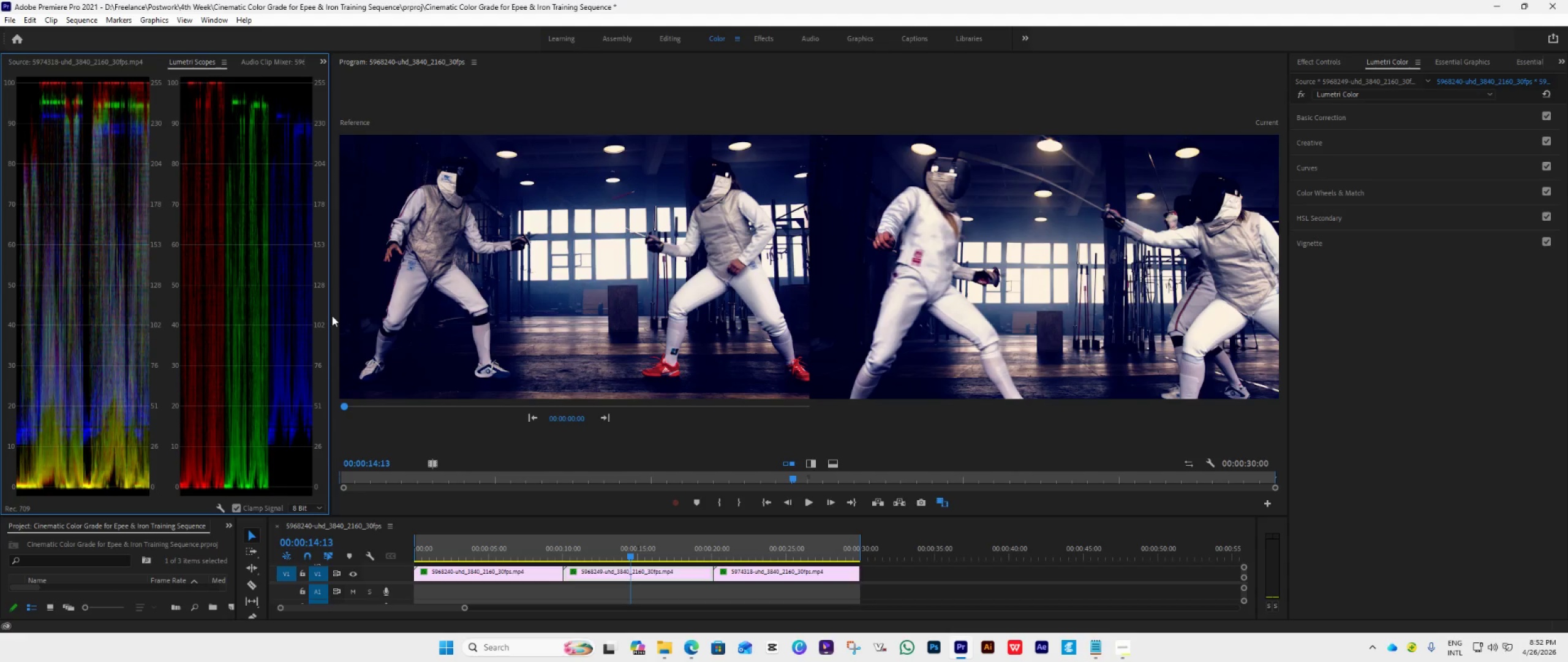 
left_click_drag(start_coordinate=[331, 314], to_coordinate=[414, 317])
 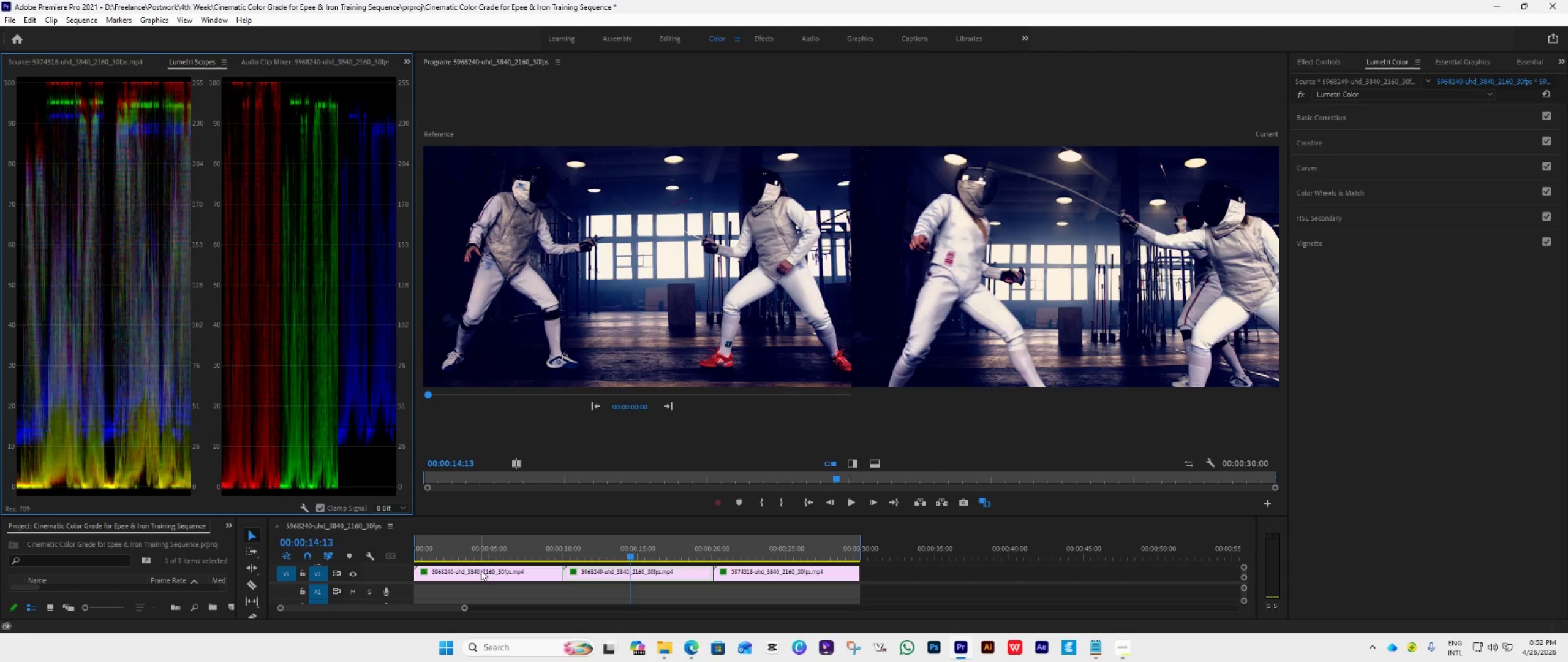 
left_click([508, 552])
 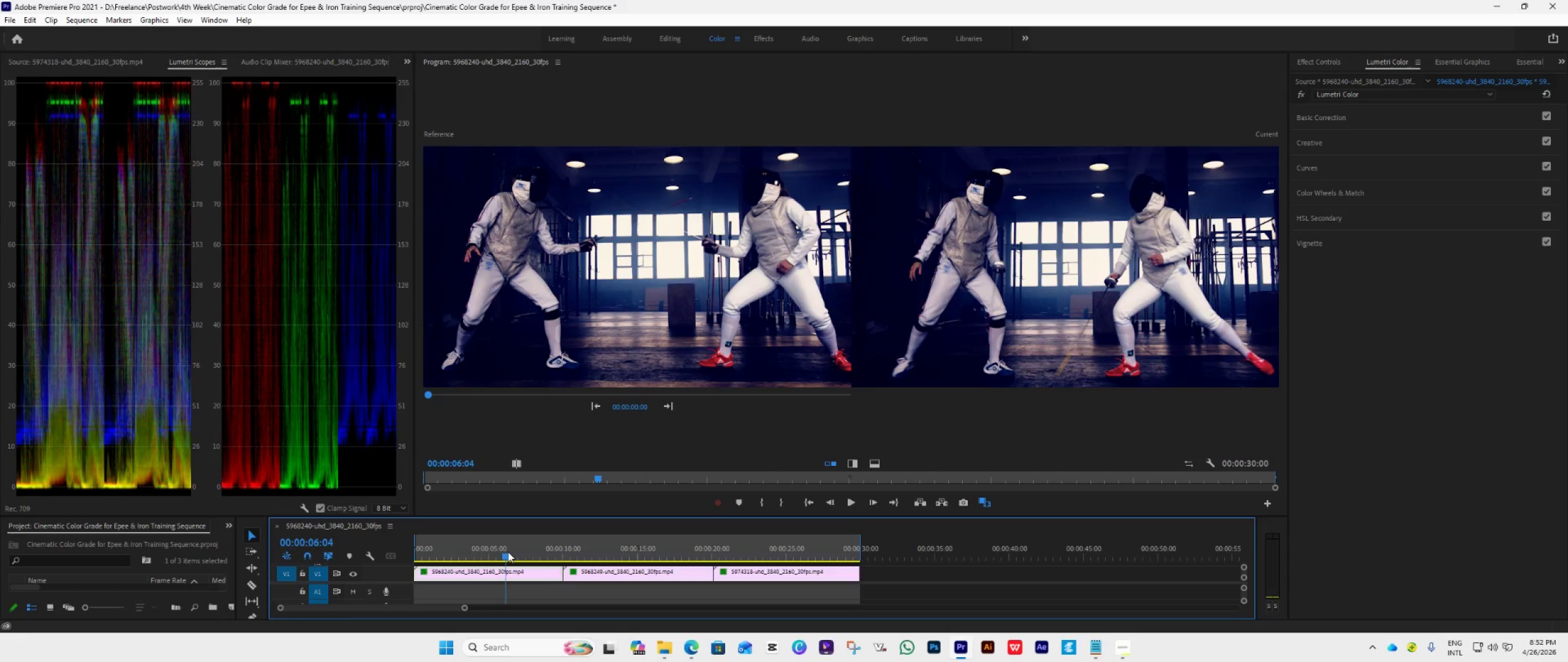 
left_click([472, 553])
 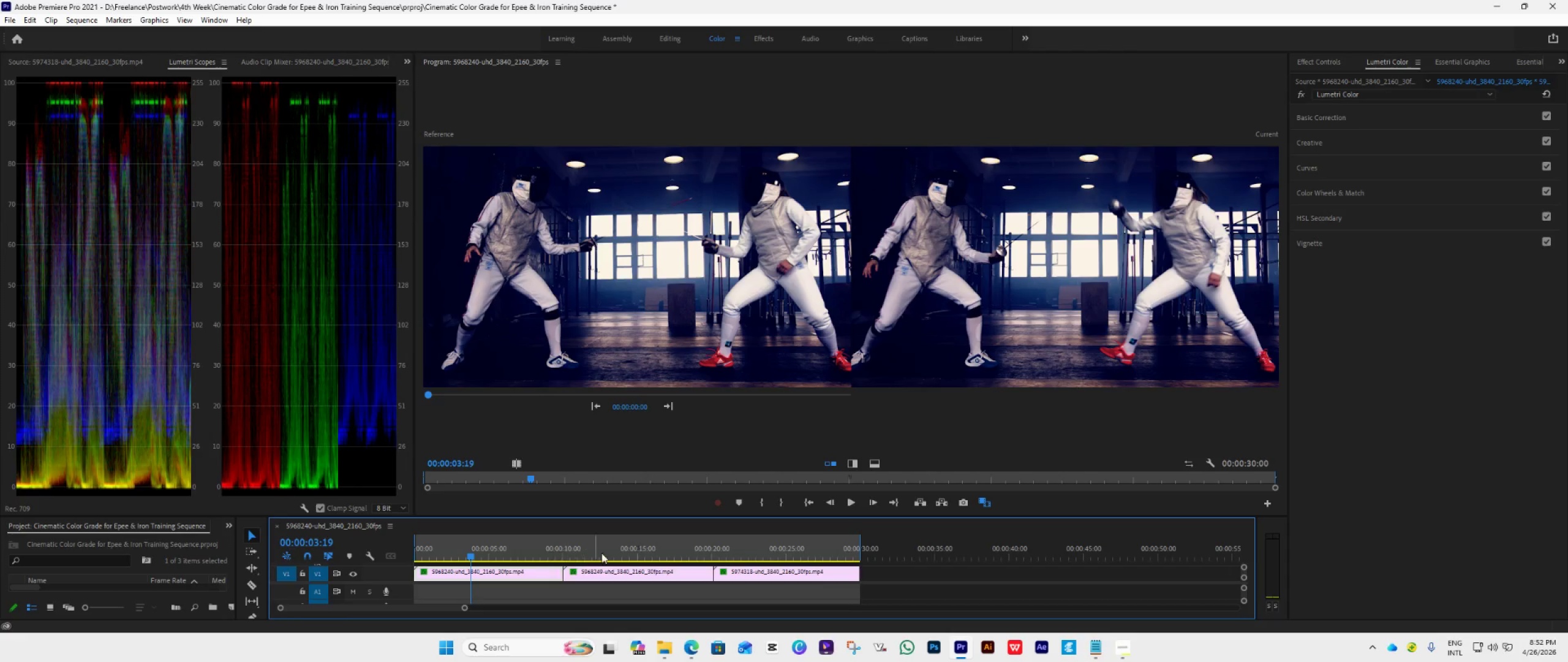 
left_click([635, 557])
 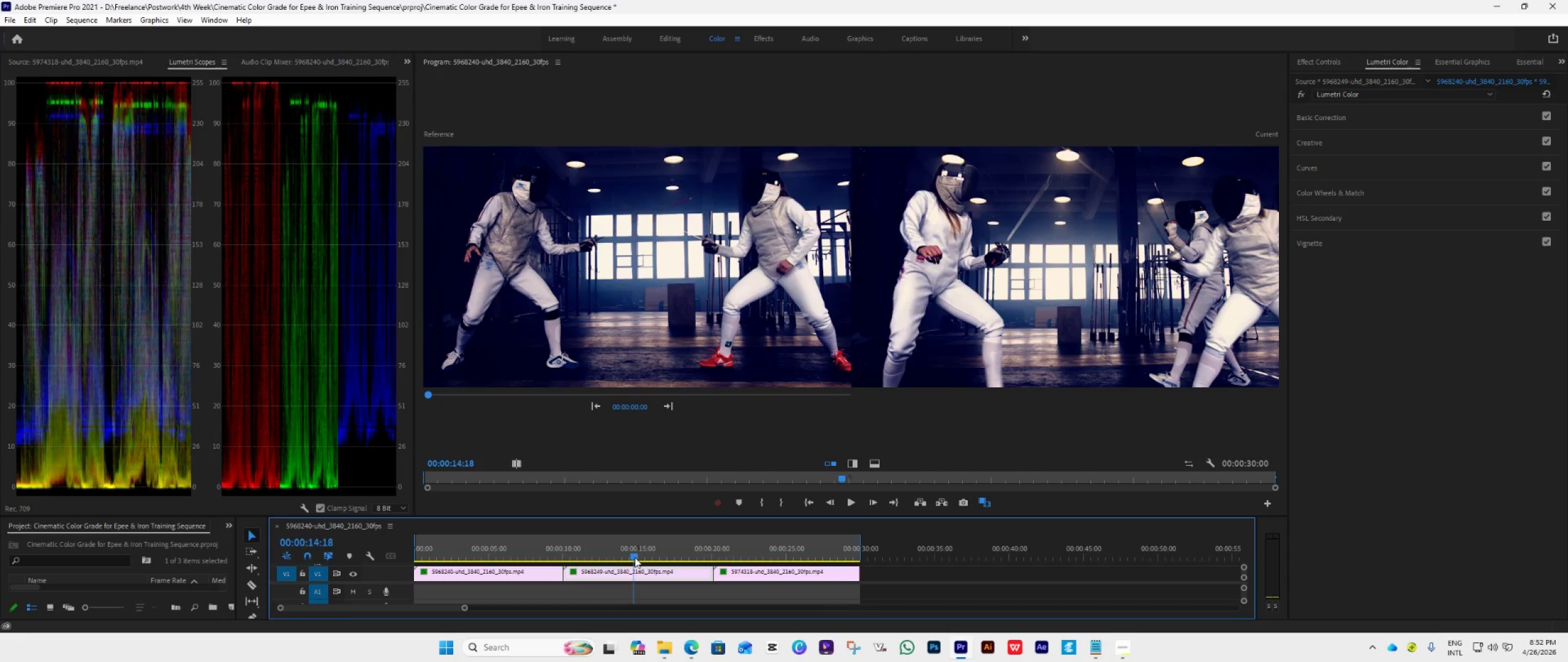 
wait(14.06)
 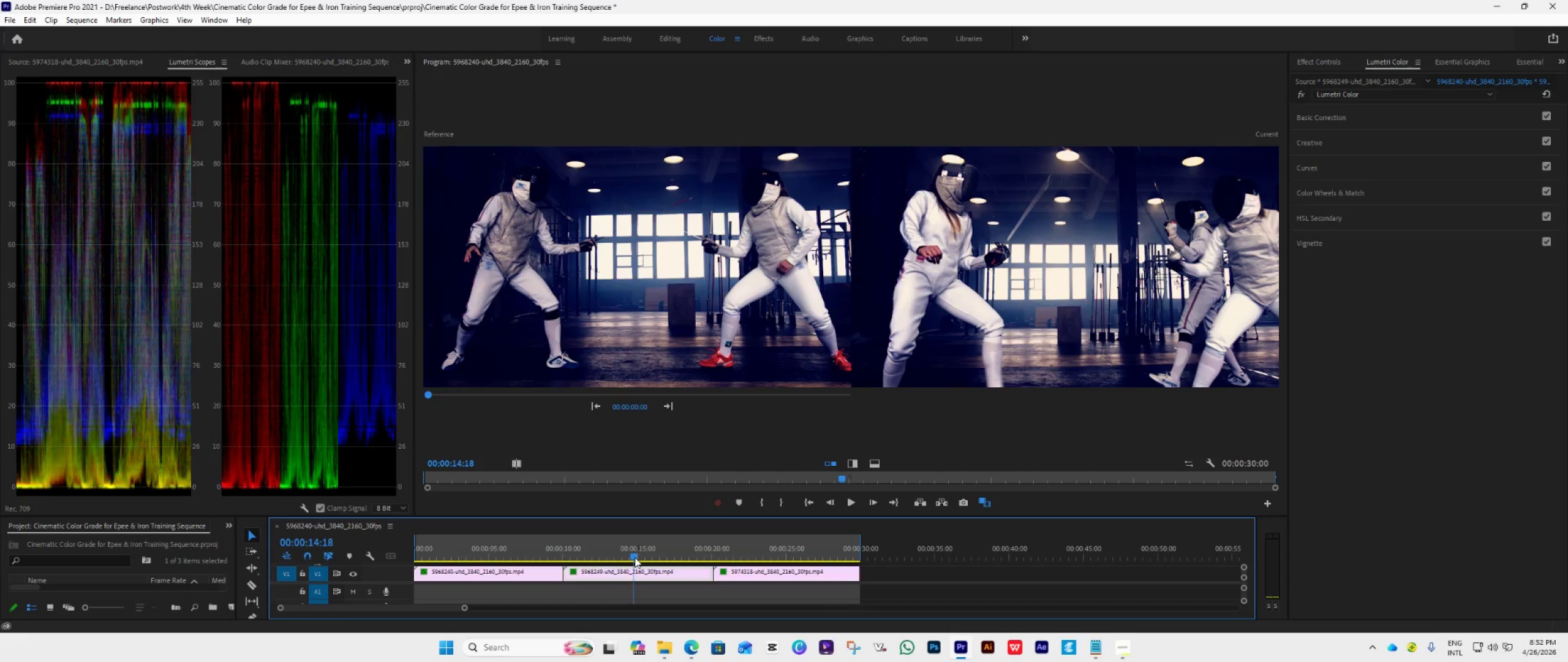 
left_click([1368, 110])
 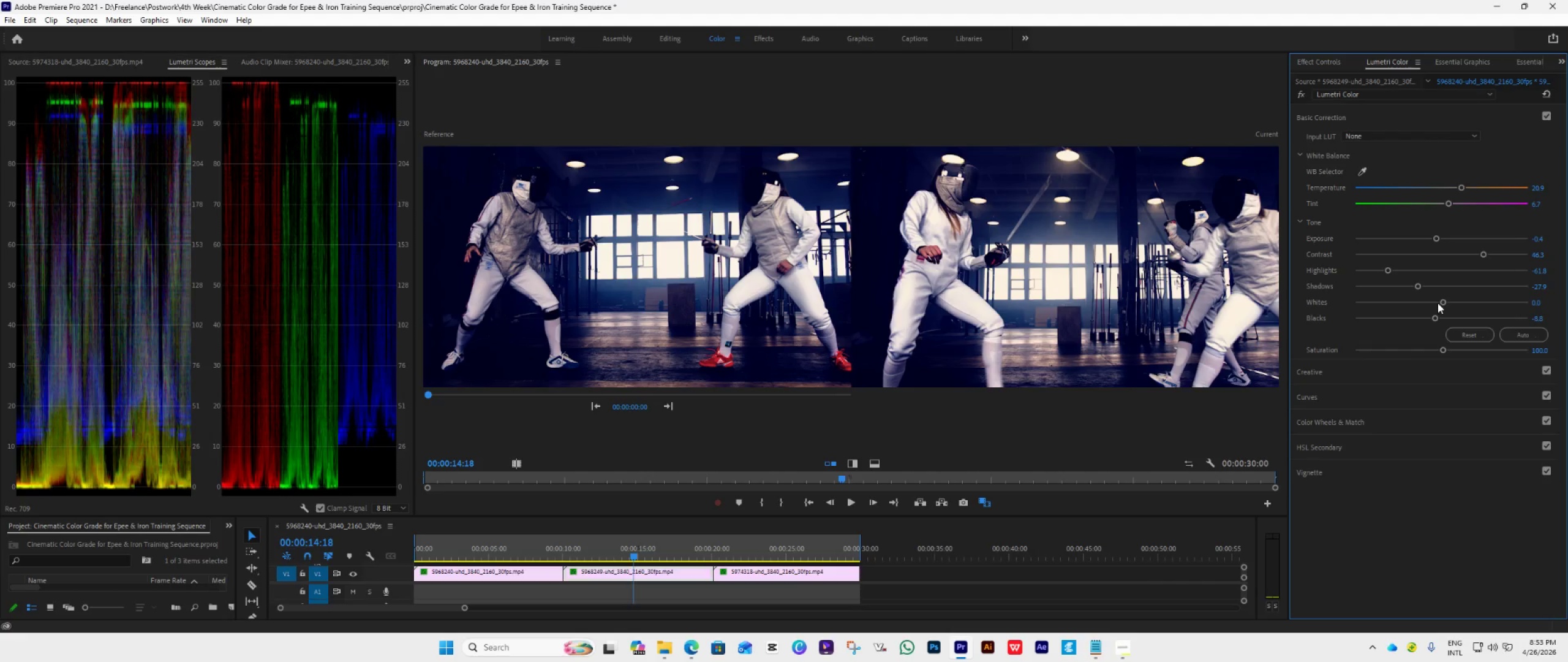 
left_click_drag(start_coordinate=[1439, 303], to_coordinate=[1435, 300])
 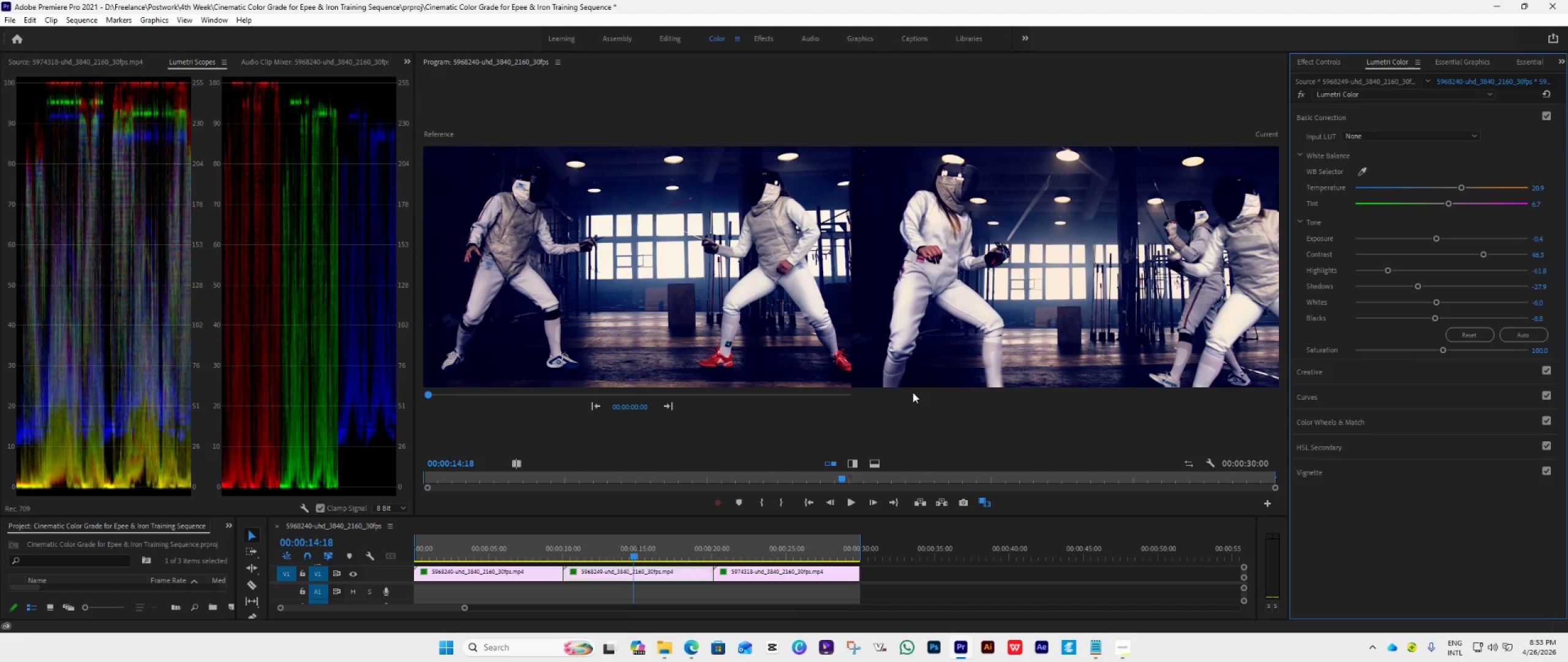 
wait(7.69)
 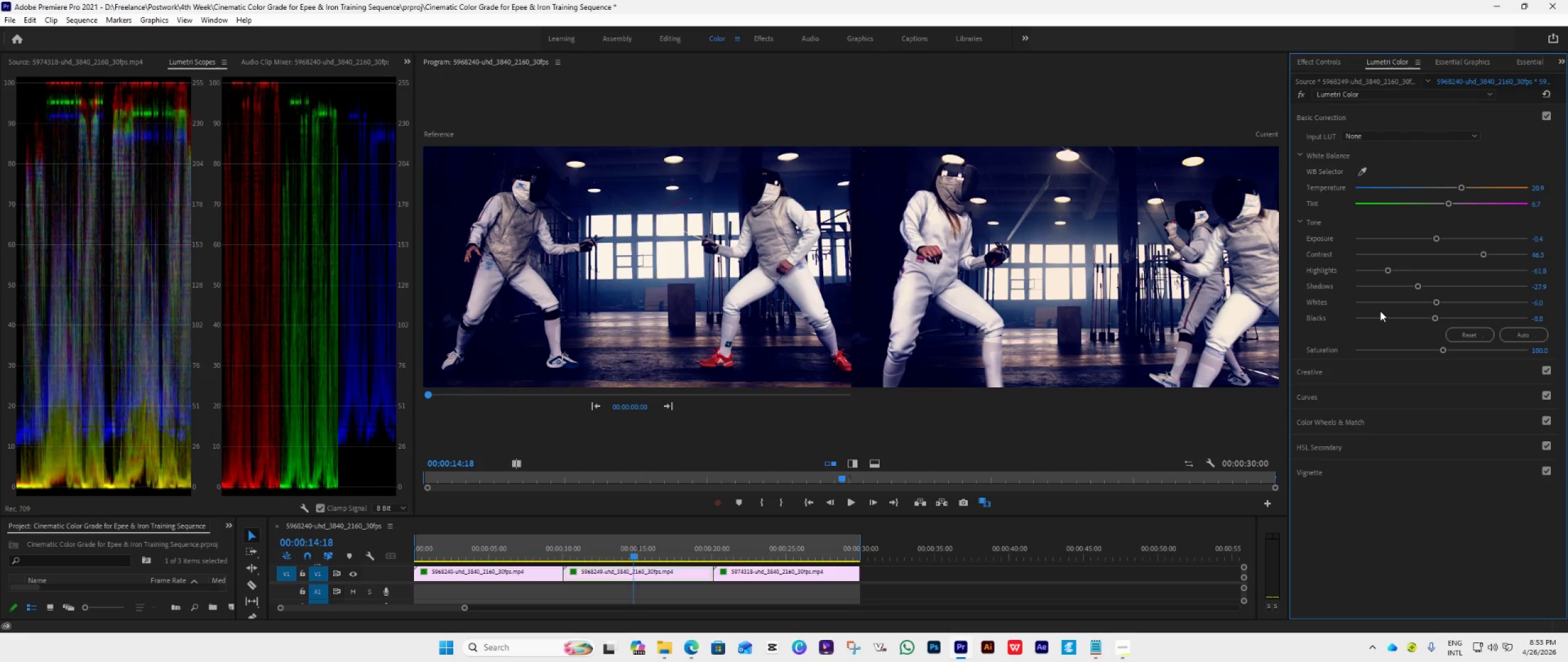 
left_click_drag(start_coordinate=[635, 552], to_coordinate=[755, 547])
 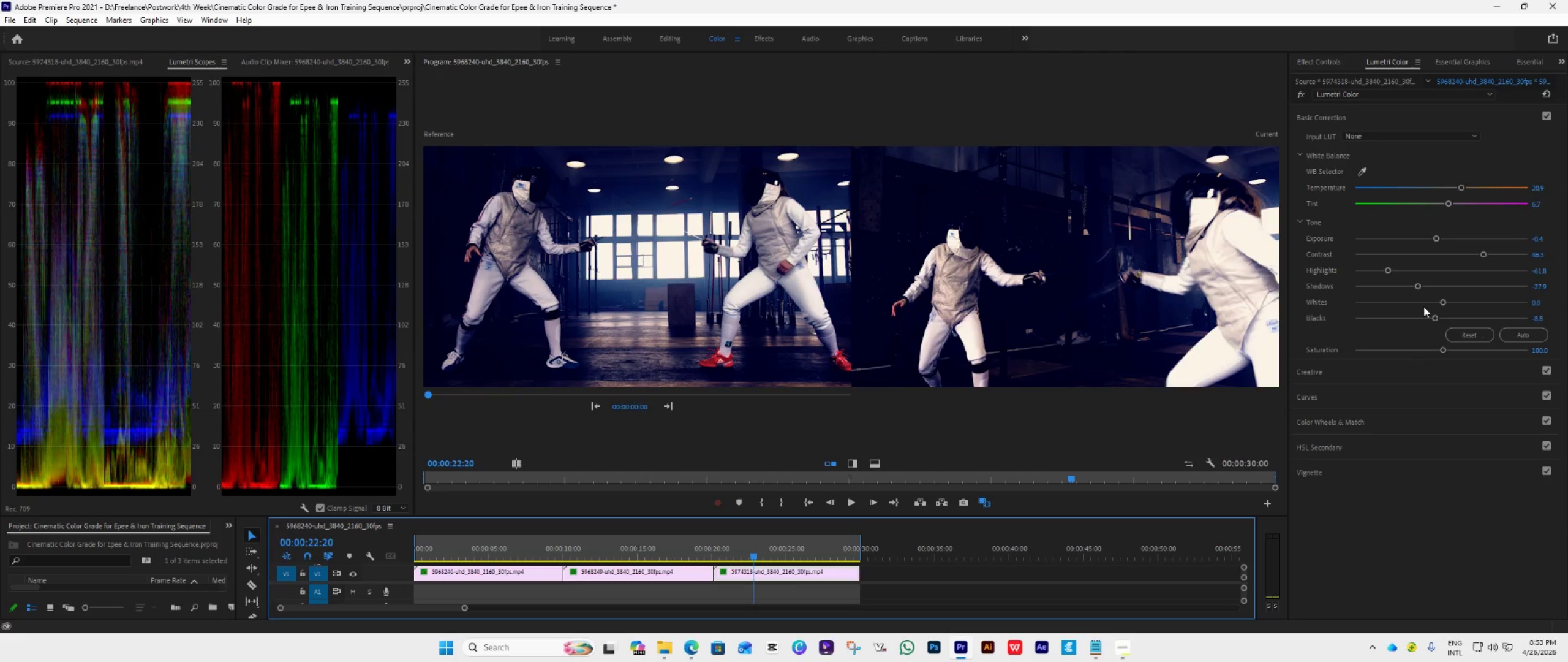 
left_click_drag(start_coordinate=[1439, 305], to_coordinate=[1433, 311])
 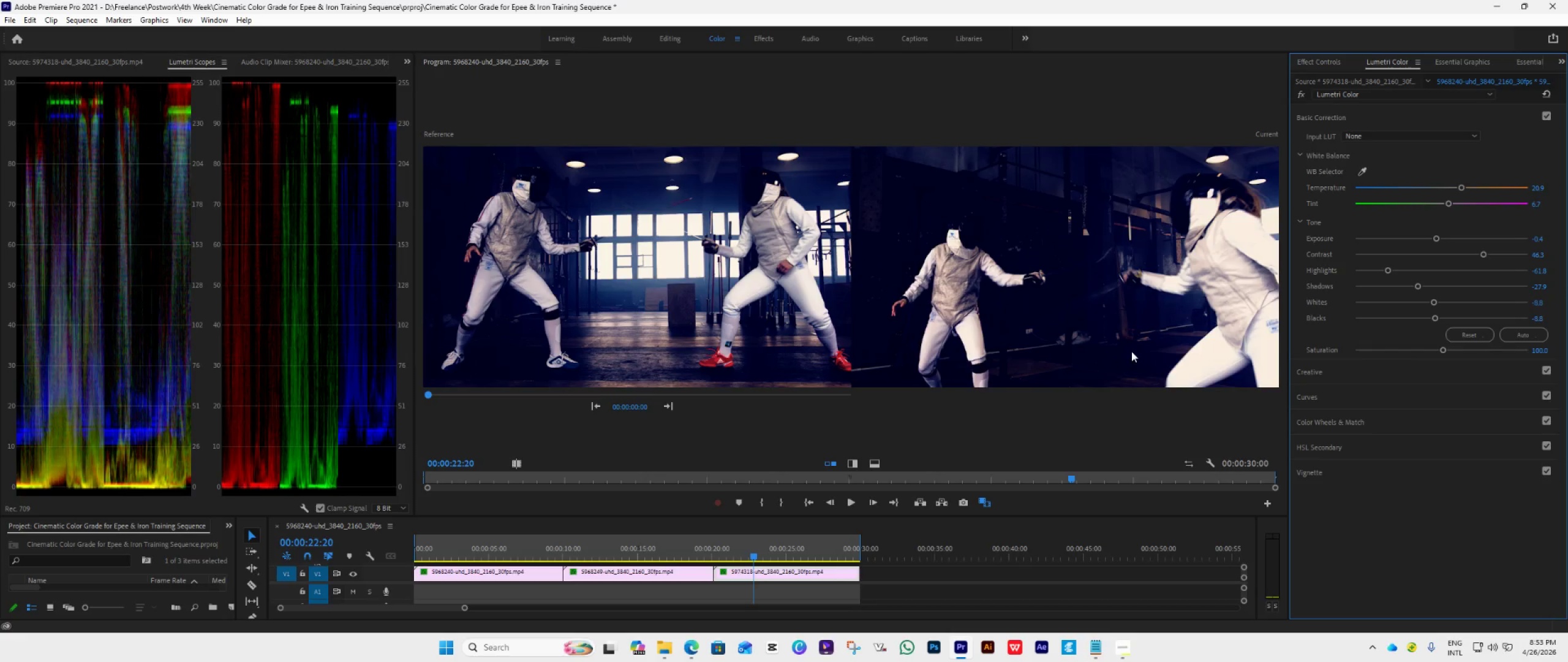 
left_click_drag(start_coordinate=[1434, 302], to_coordinate=[1430, 302])
 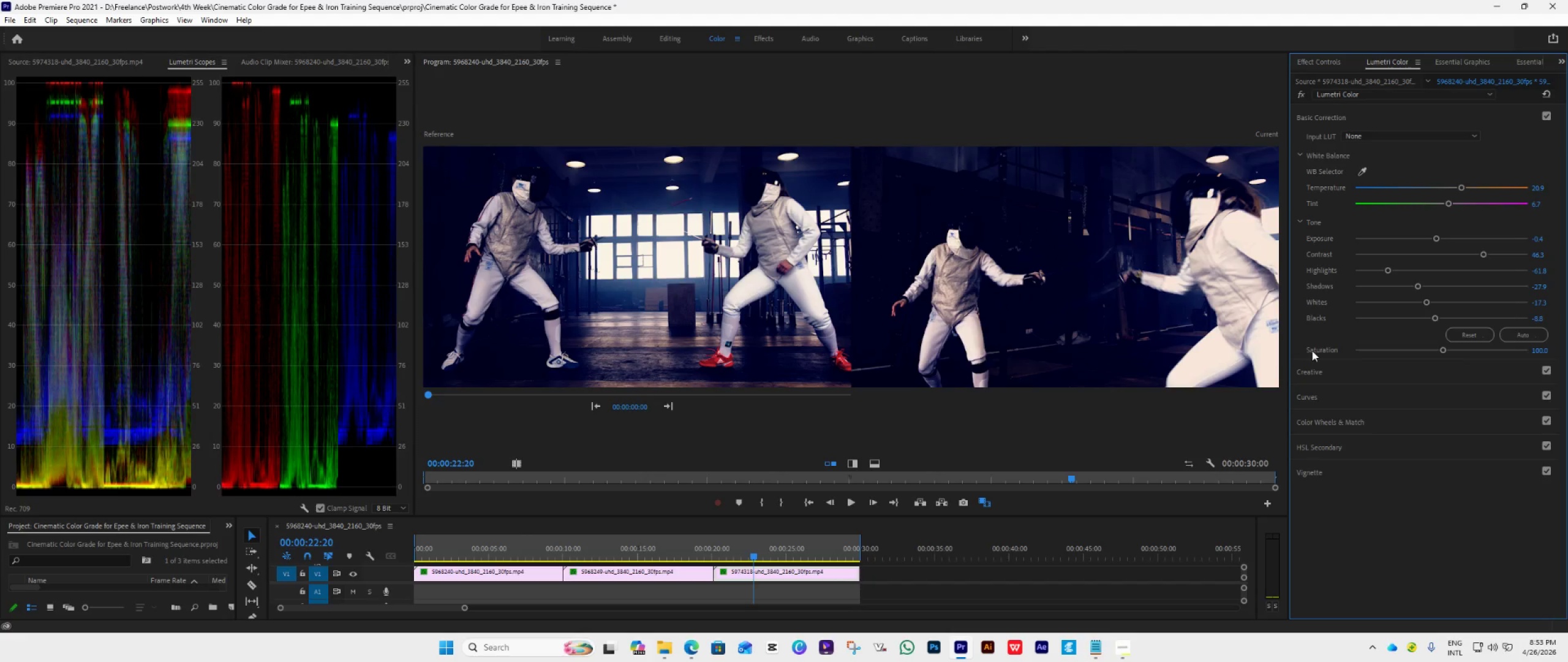 
wait(7.98)
 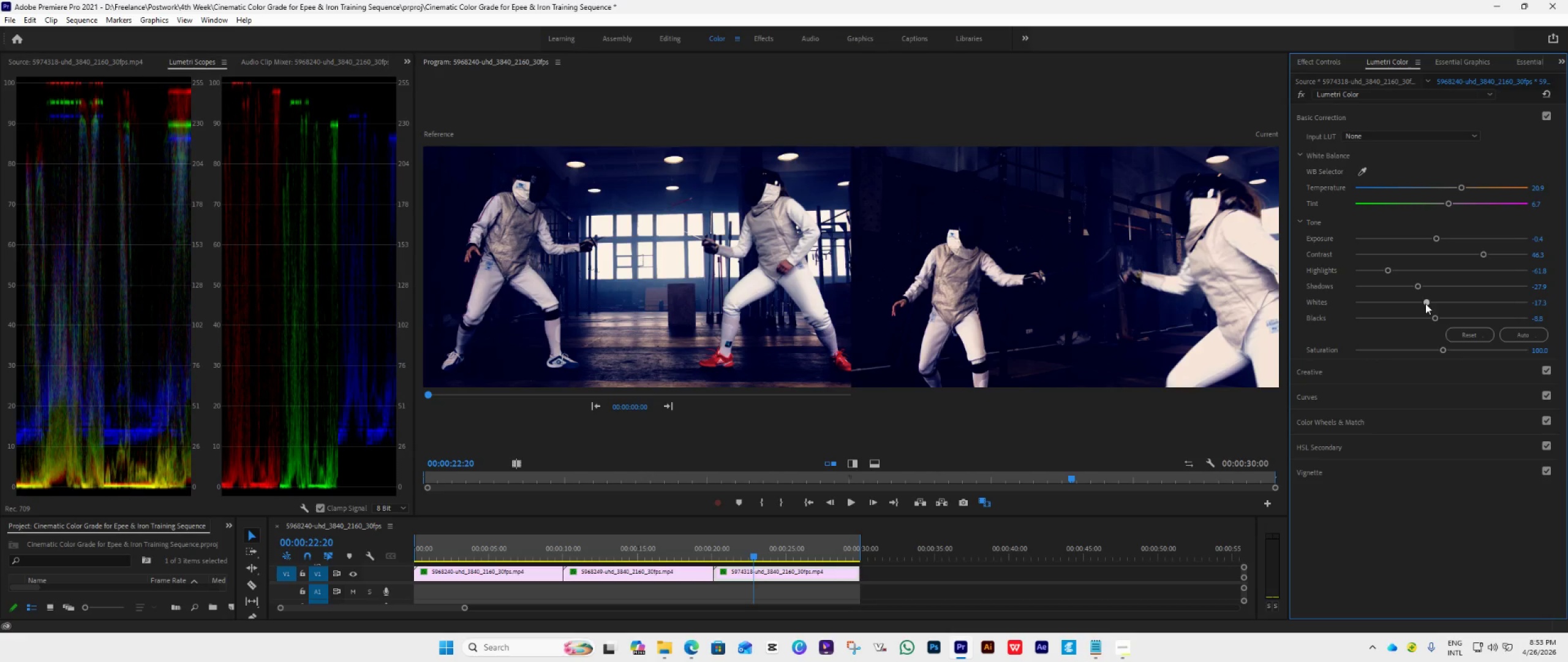 
left_click_drag(start_coordinate=[1426, 298], to_coordinate=[1412, 310])
 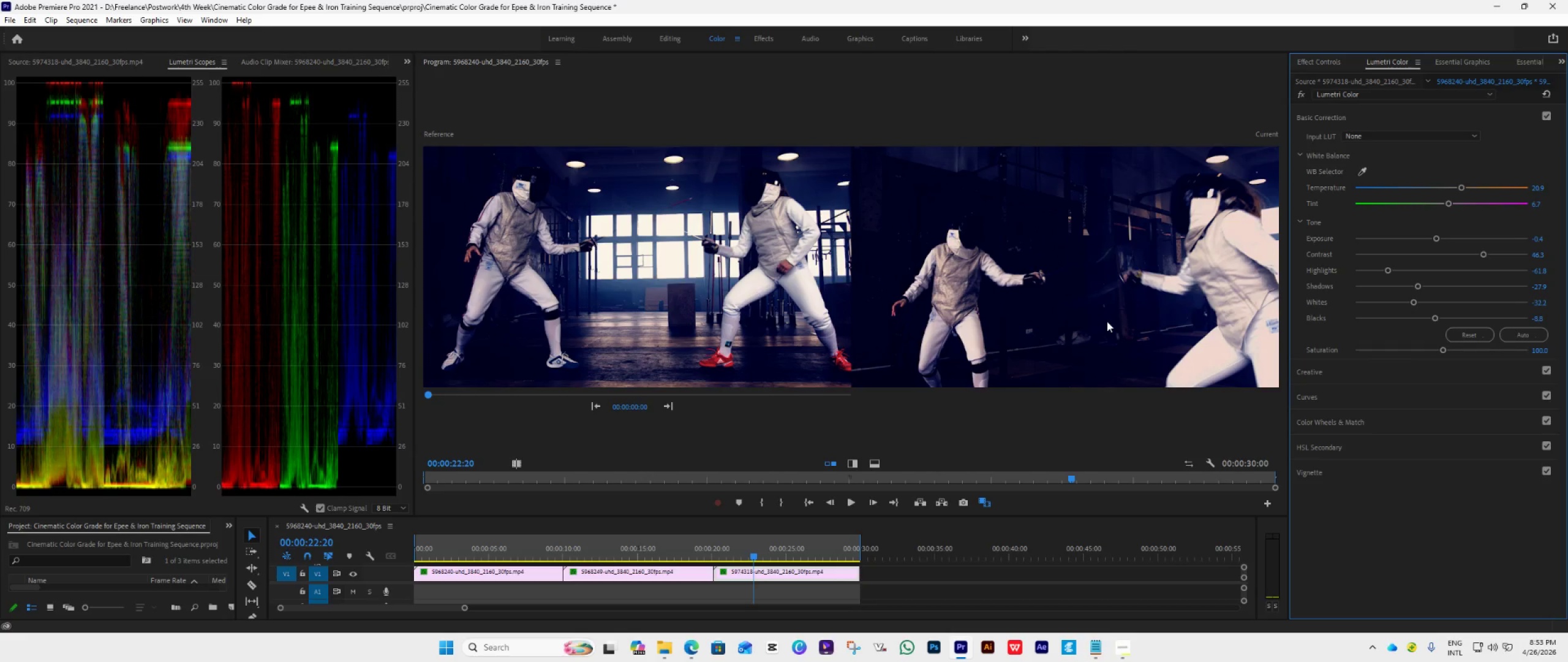 
key(Space)
 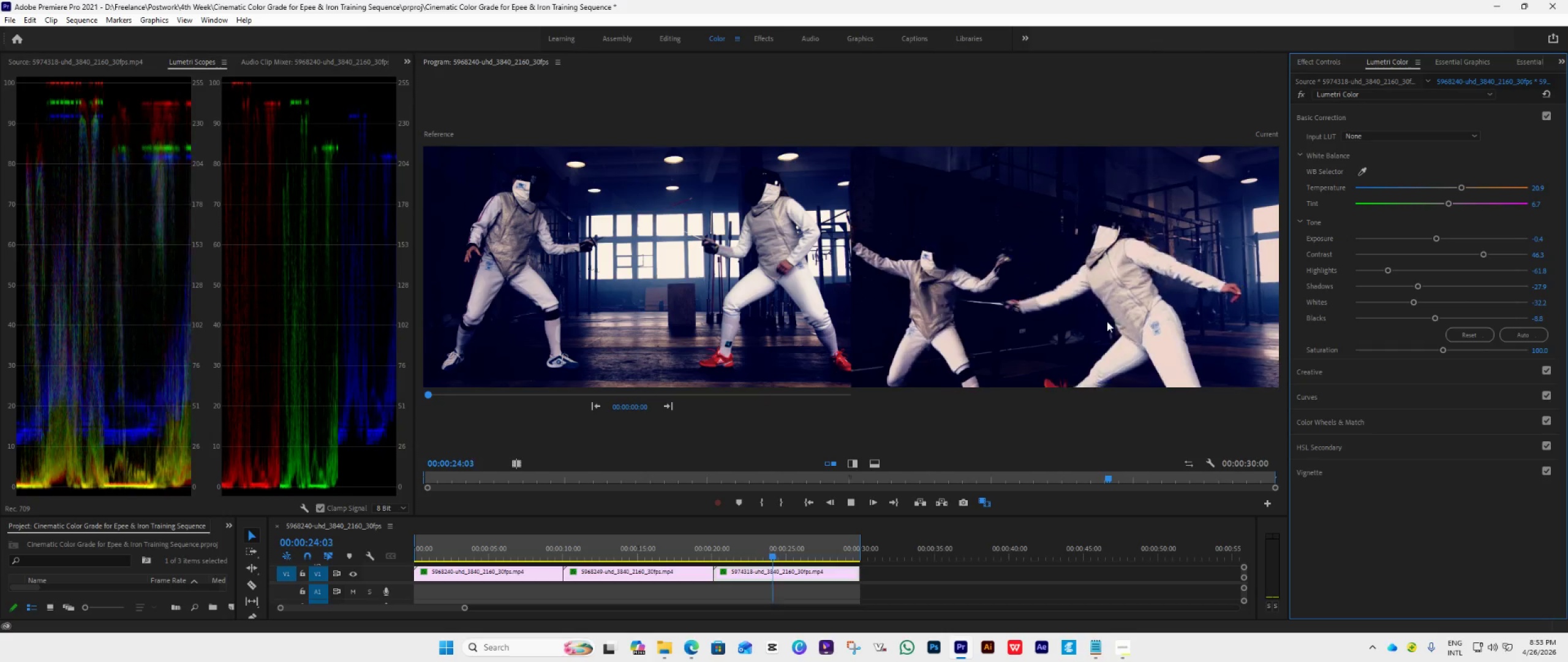 
key(Space)
 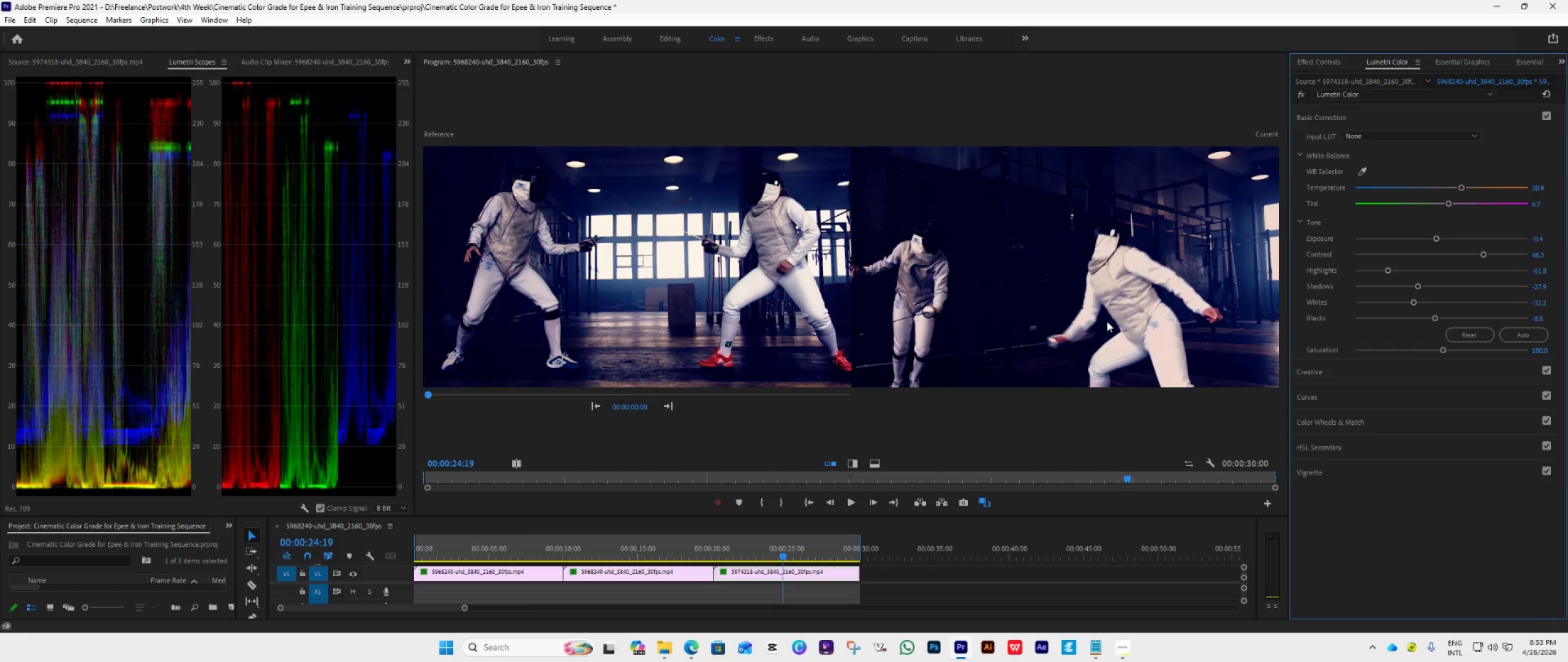 
key(Space)
 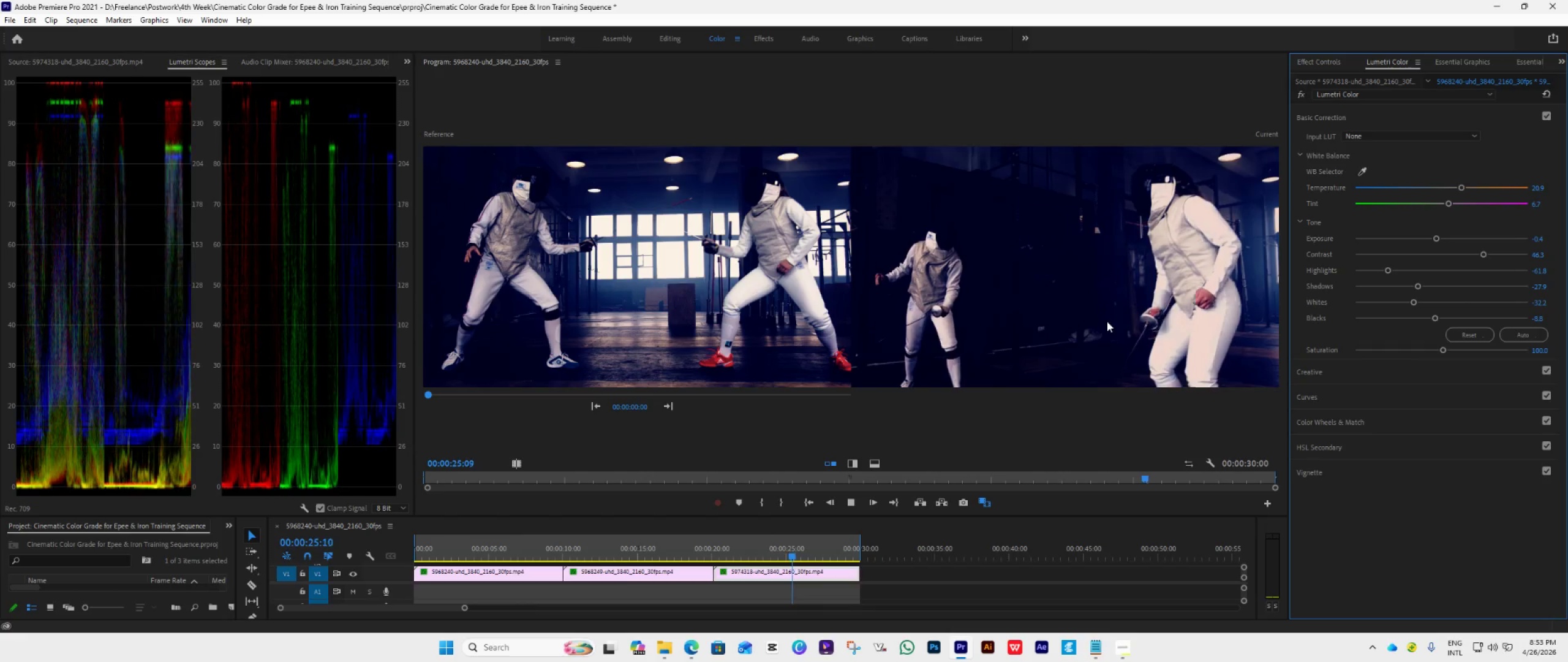 
key(Space)
 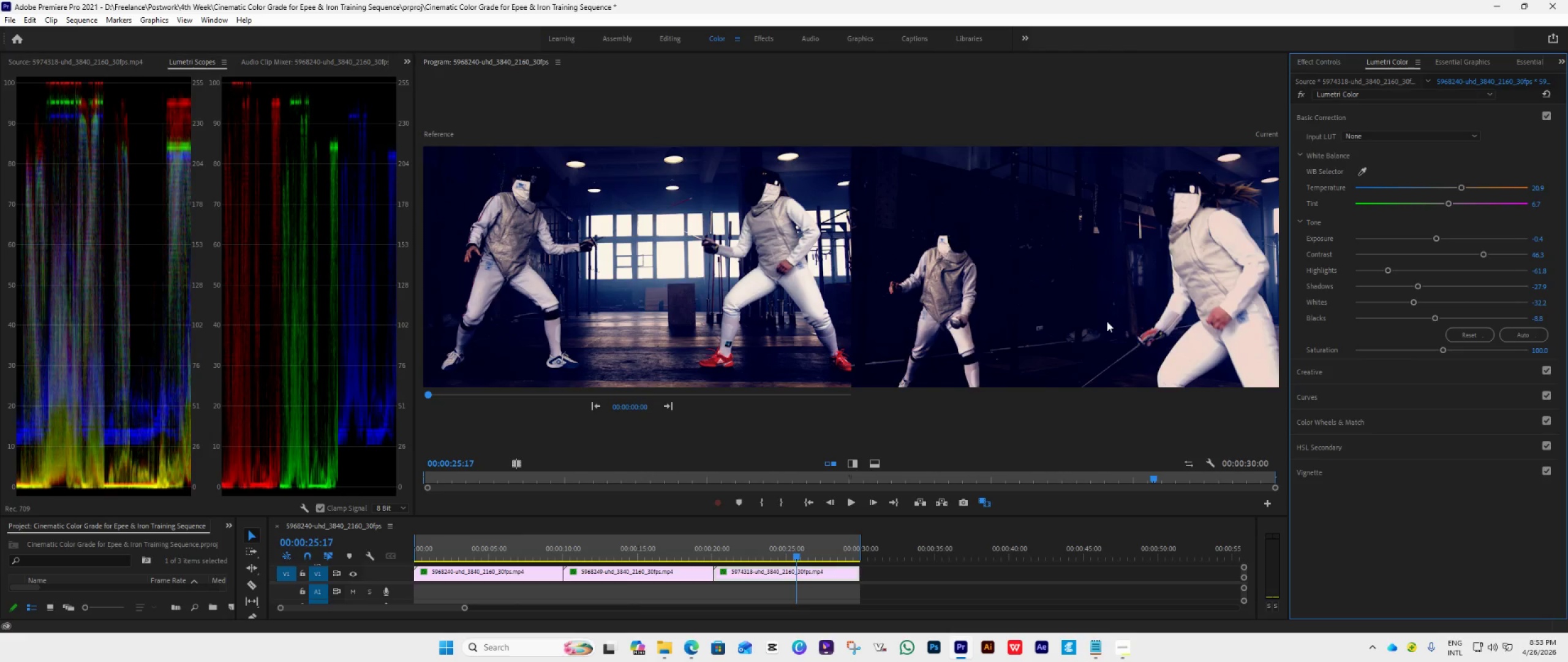 
wait(14.62)
 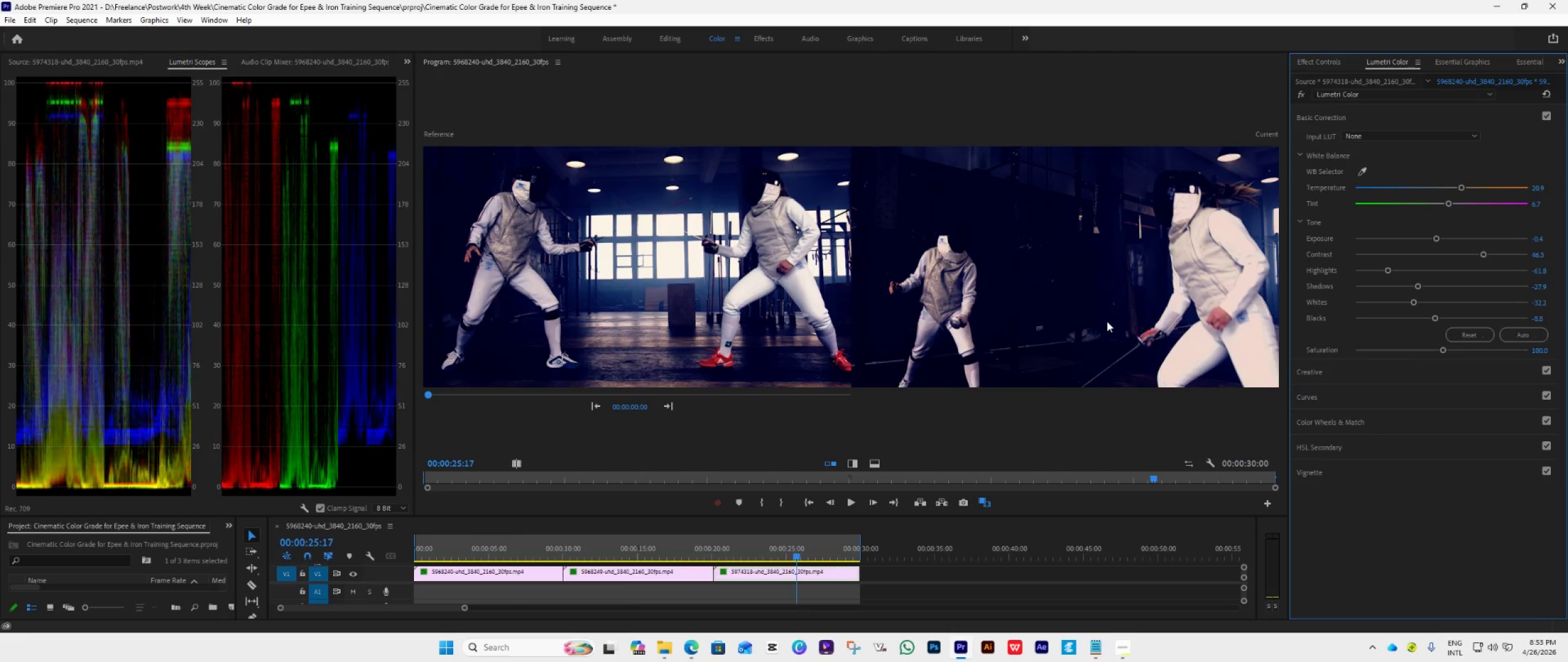 
left_click([1331, 118])
 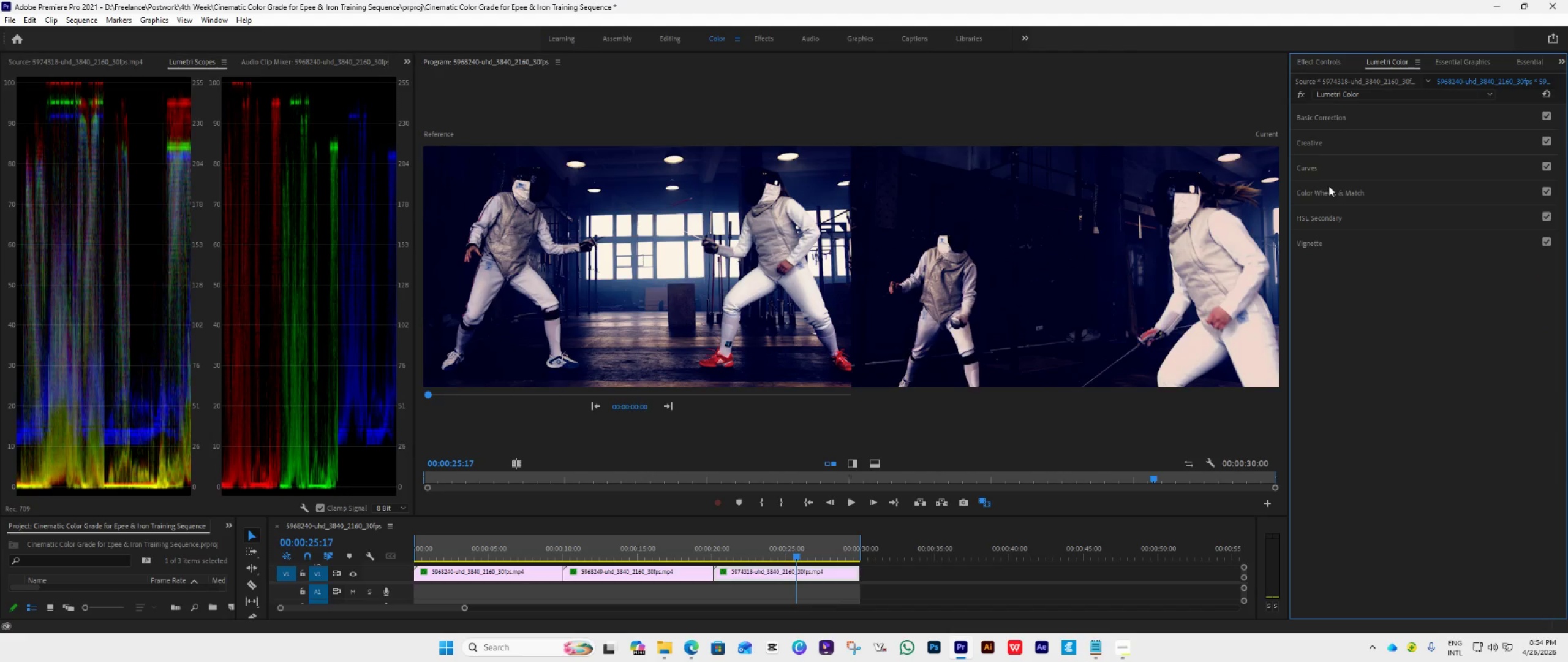 
left_click([1330, 191])
 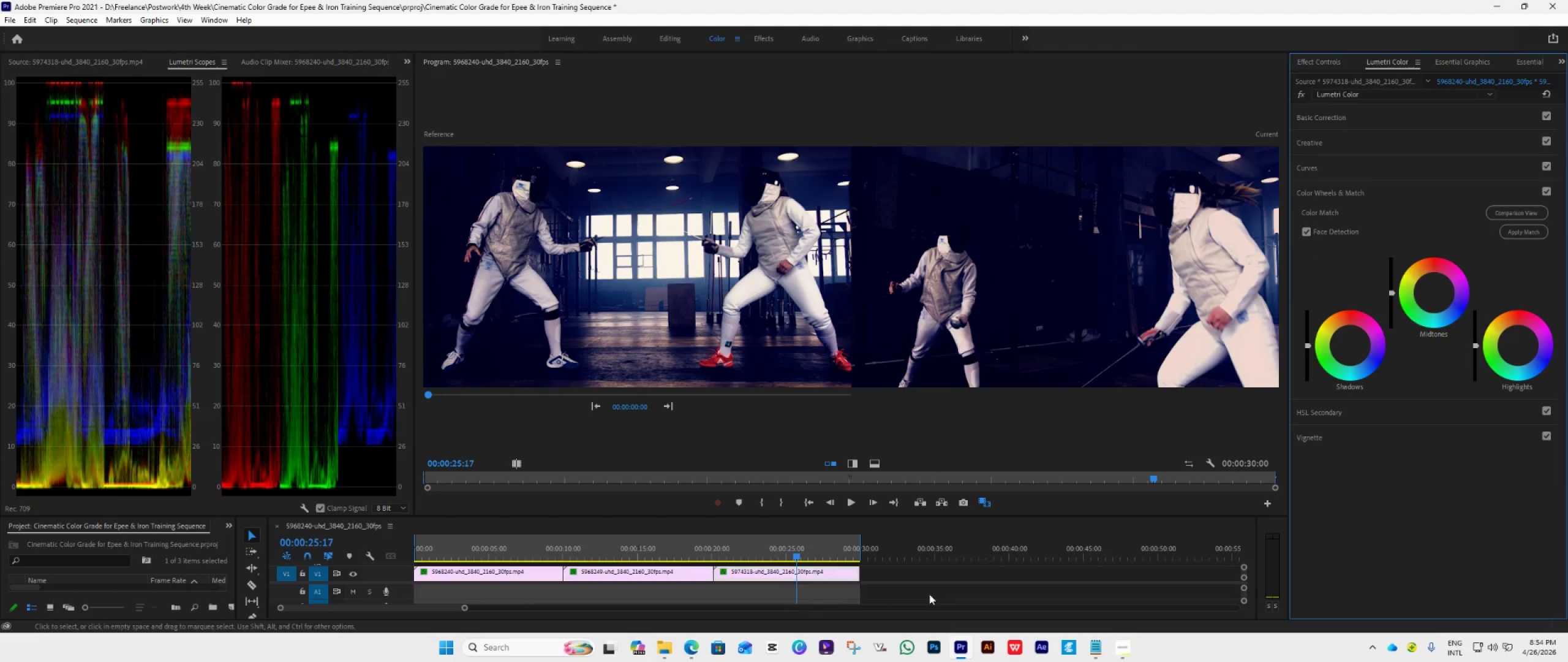 
left_click([753, 573])
 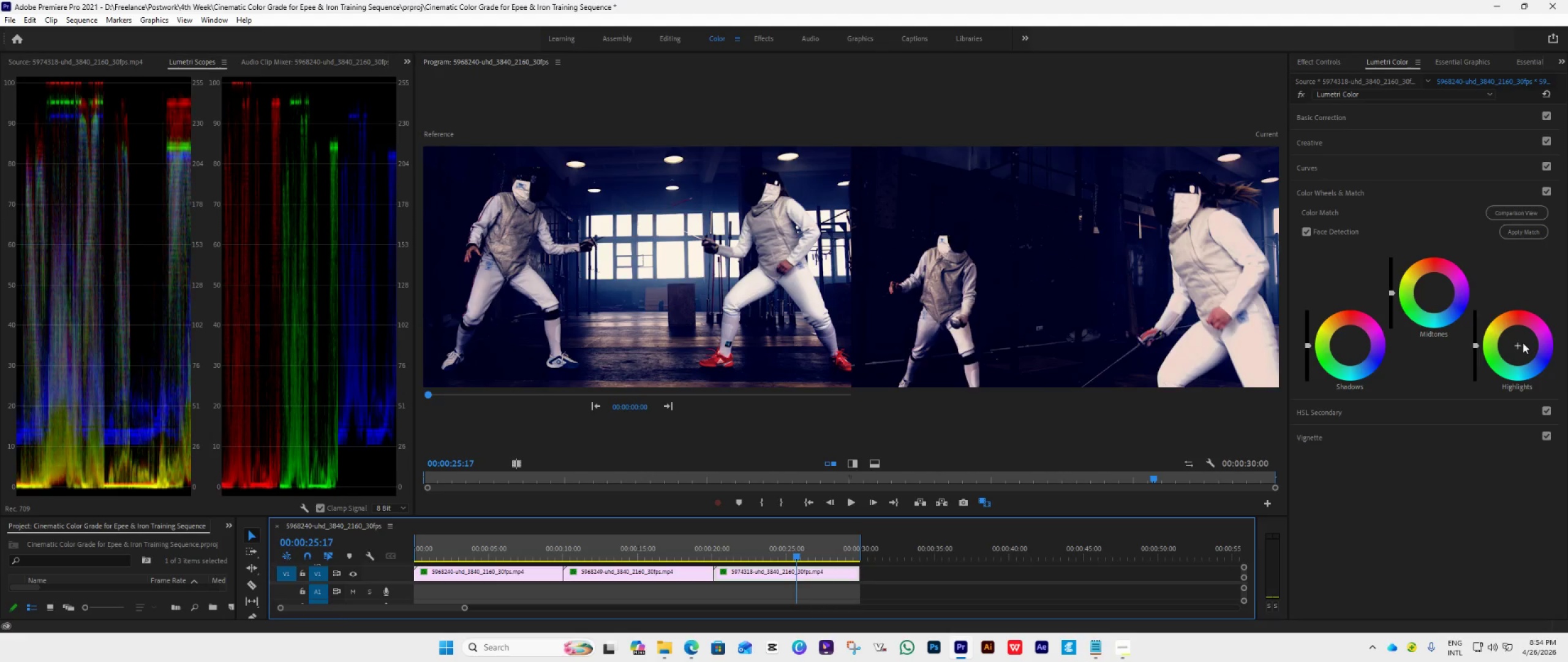 
left_click_drag(start_coordinate=[1520, 343], to_coordinate=[1559, 364])
 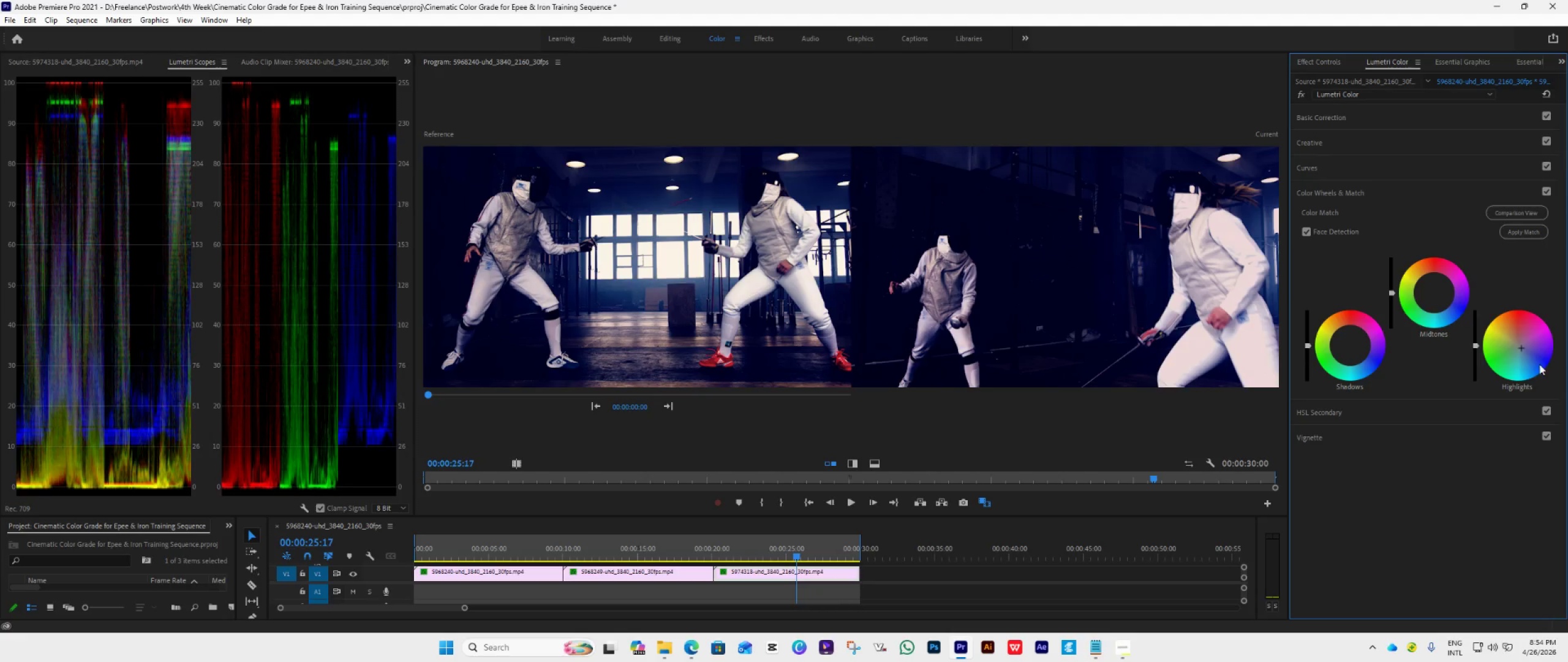 
left_click_drag(start_coordinate=[1521, 348], to_coordinate=[1560, 368])
 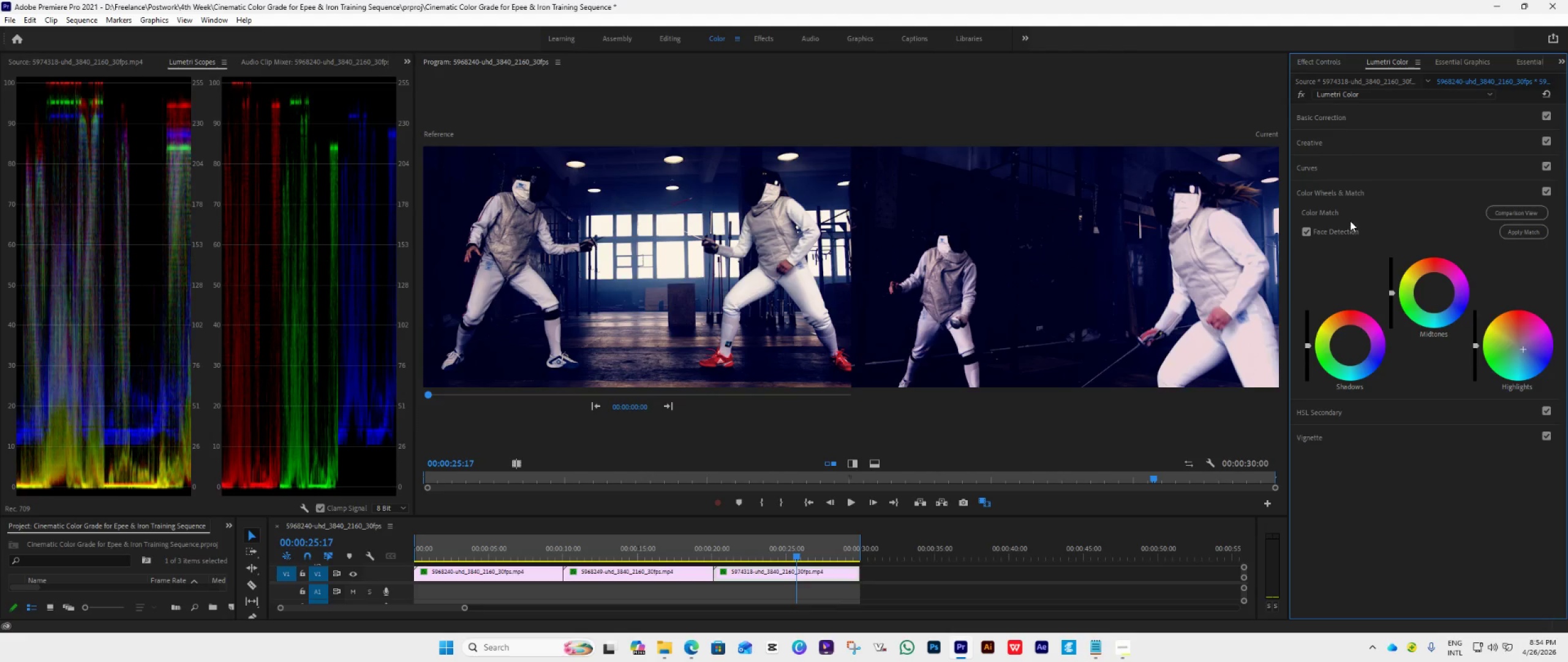 
wait(9.77)
 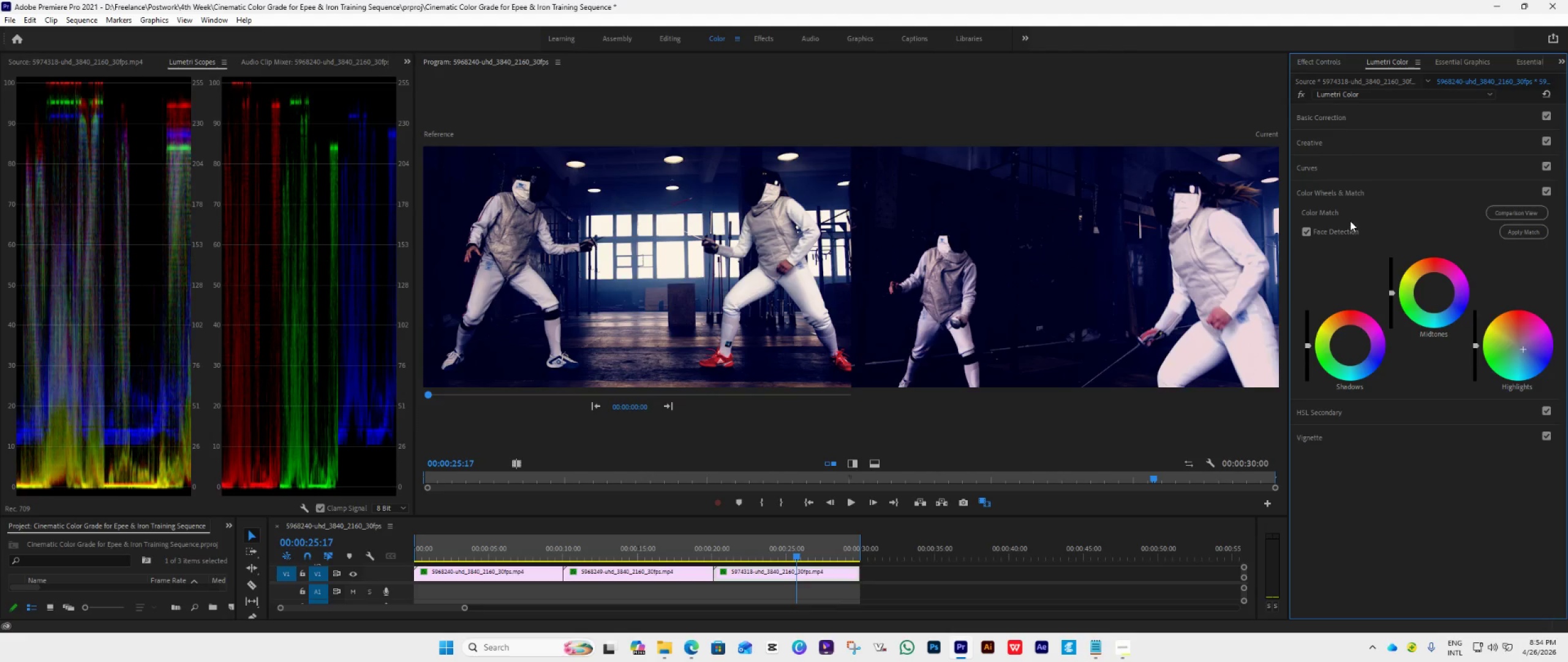 
left_click_drag(start_coordinate=[798, 552], to_coordinate=[680, 558])
 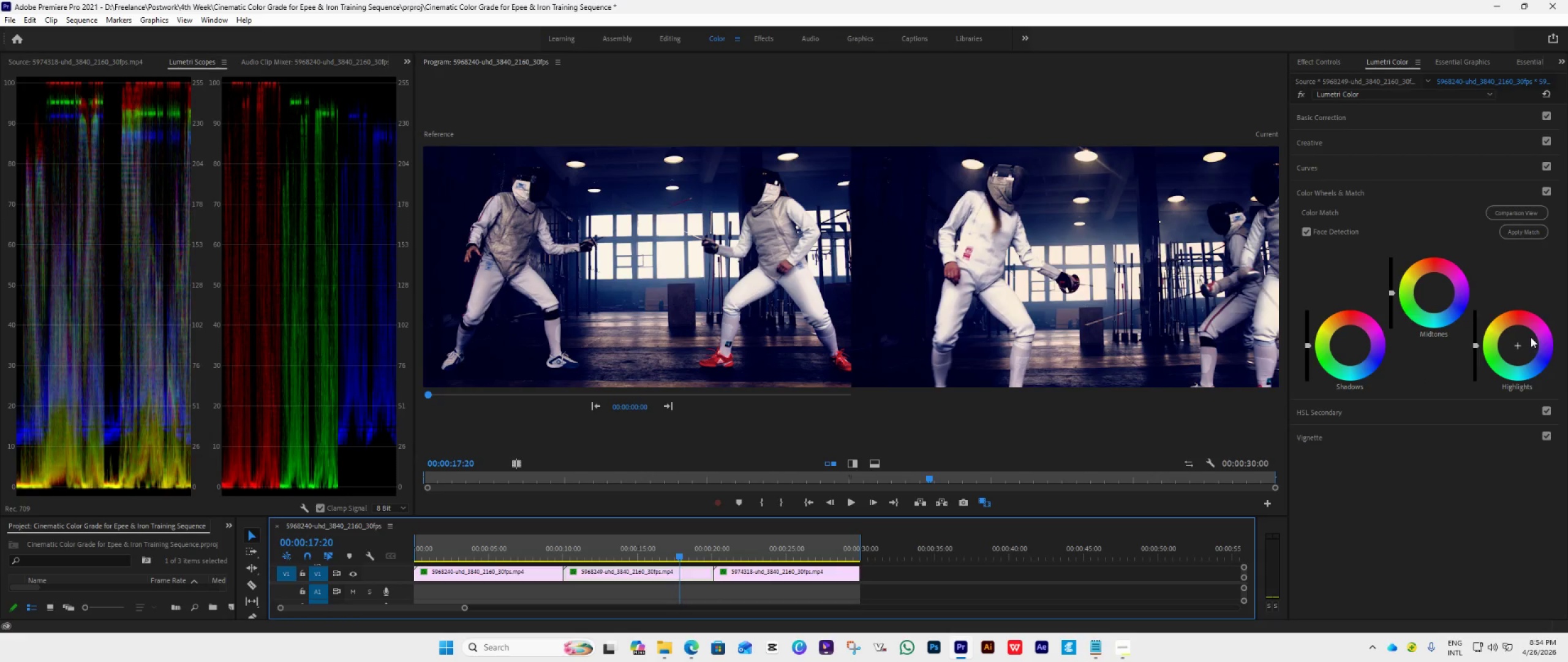 
left_click_drag(start_coordinate=[1518, 345], to_coordinate=[1518, 302])
 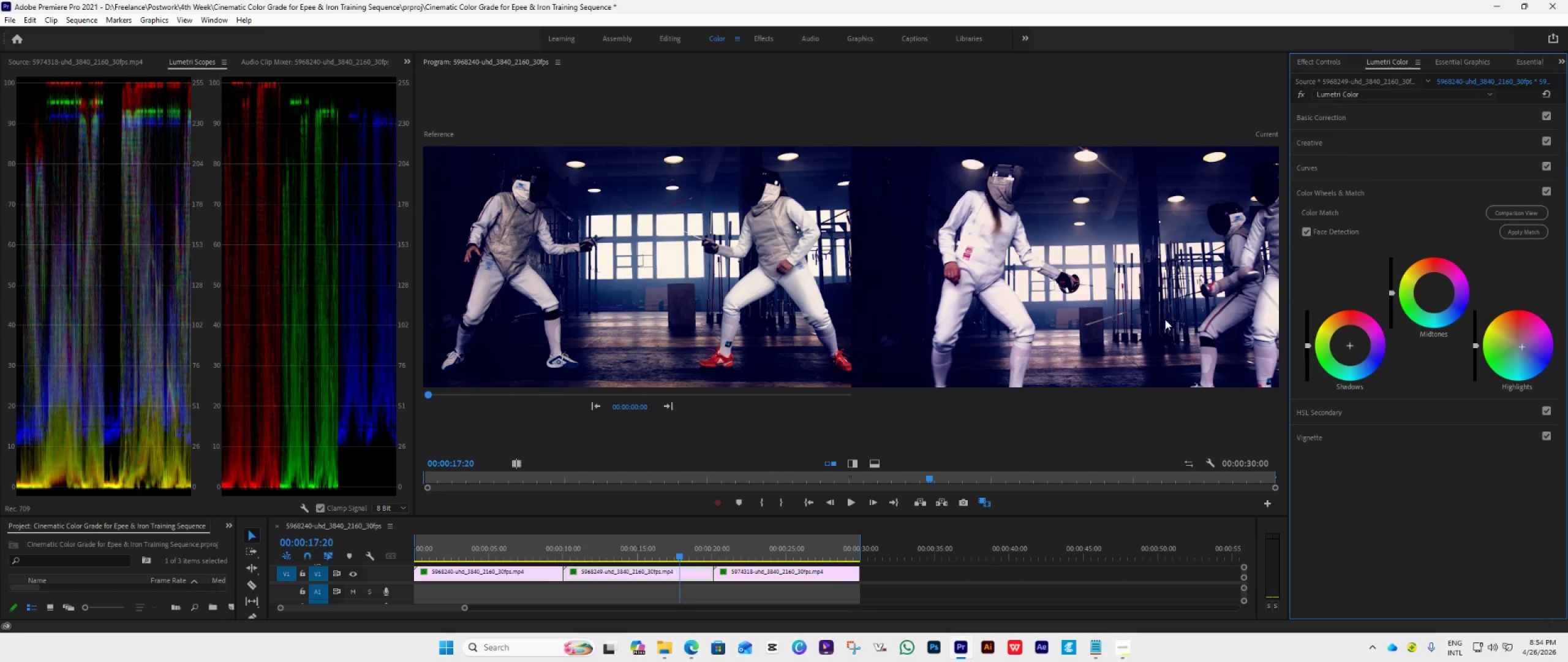 
wait(5.12)
 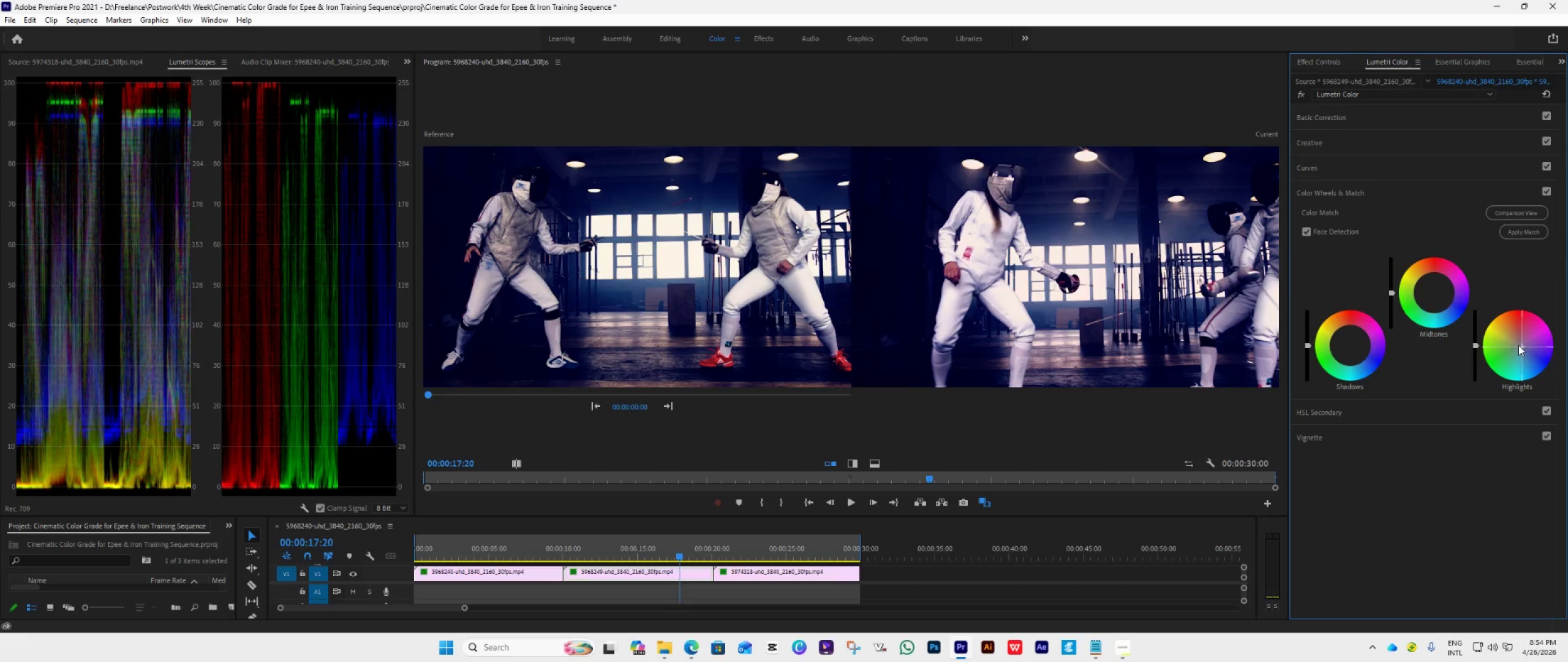 
left_click([1363, 115])
 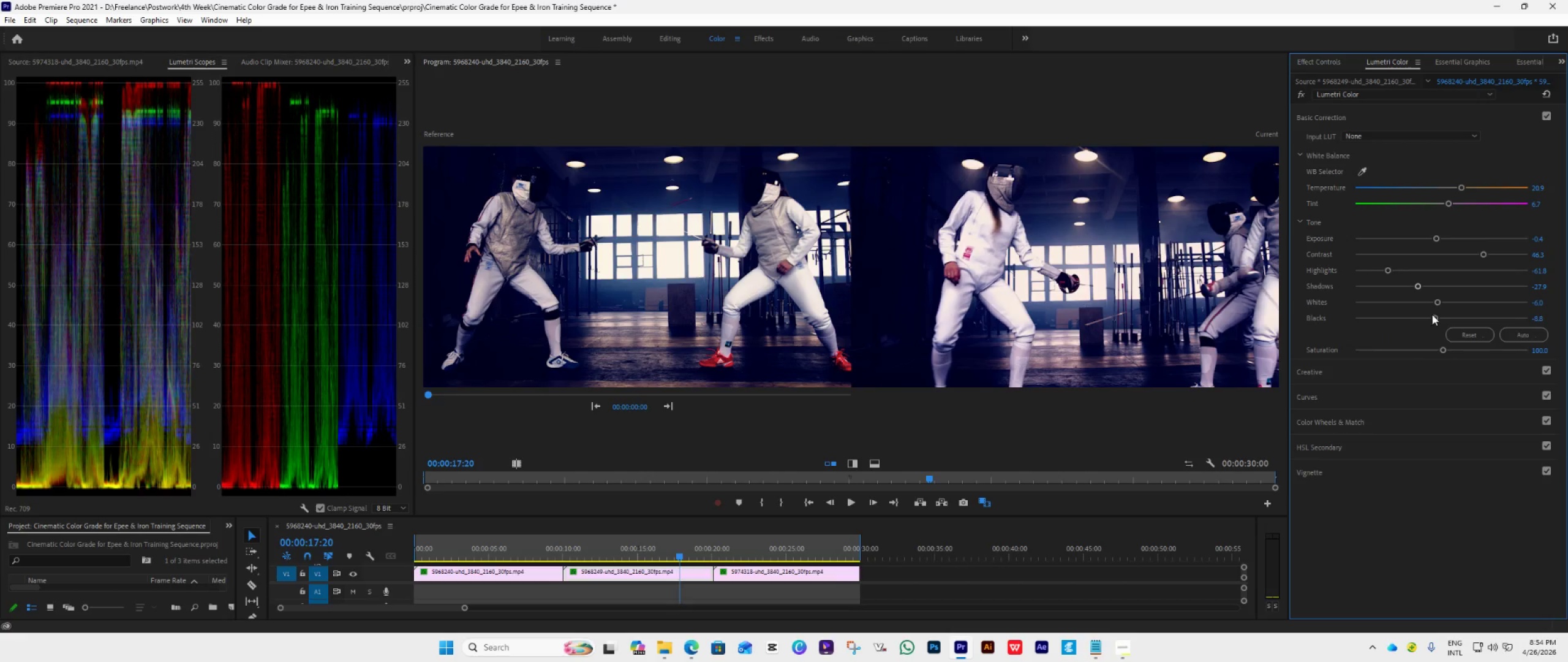 
left_click_drag(start_coordinate=[1437, 304], to_coordinate=[1428, 303])
 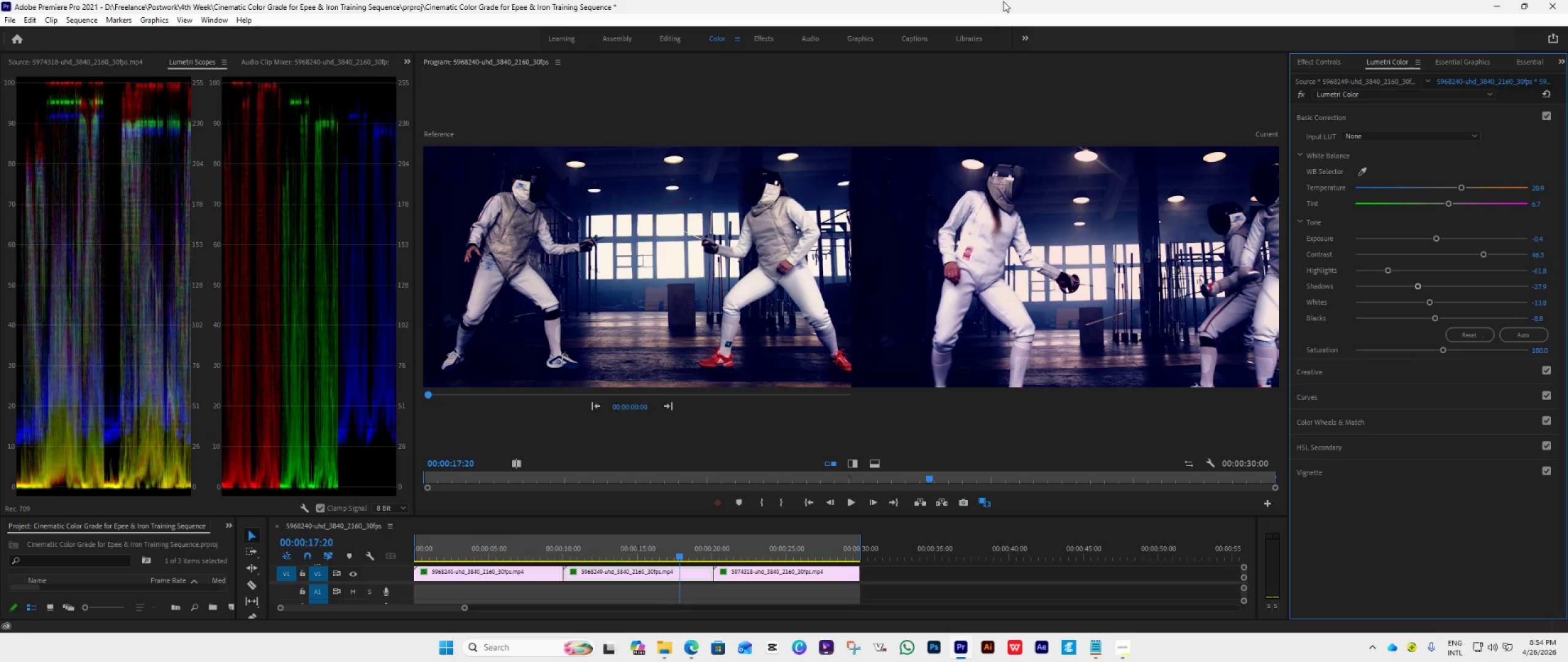 
wait(11.91)
 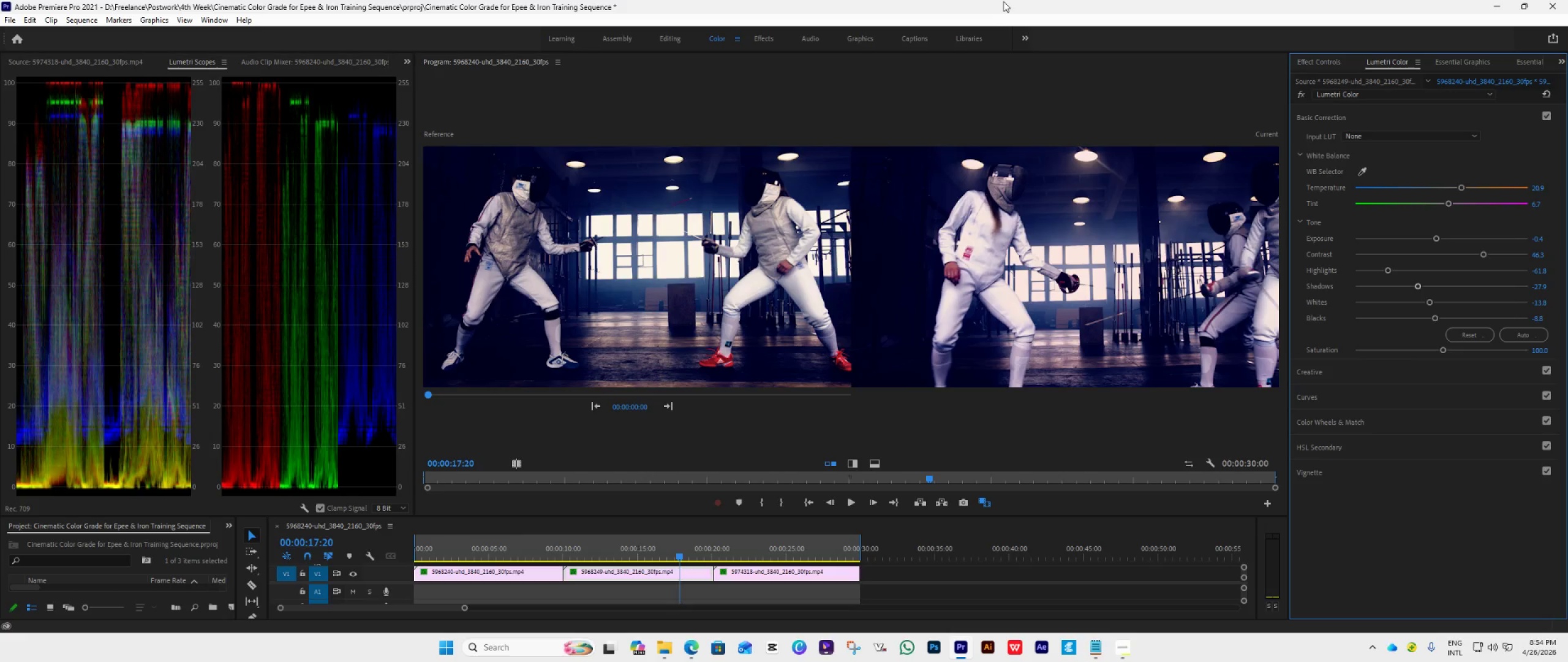 
left_click([813, 504])
 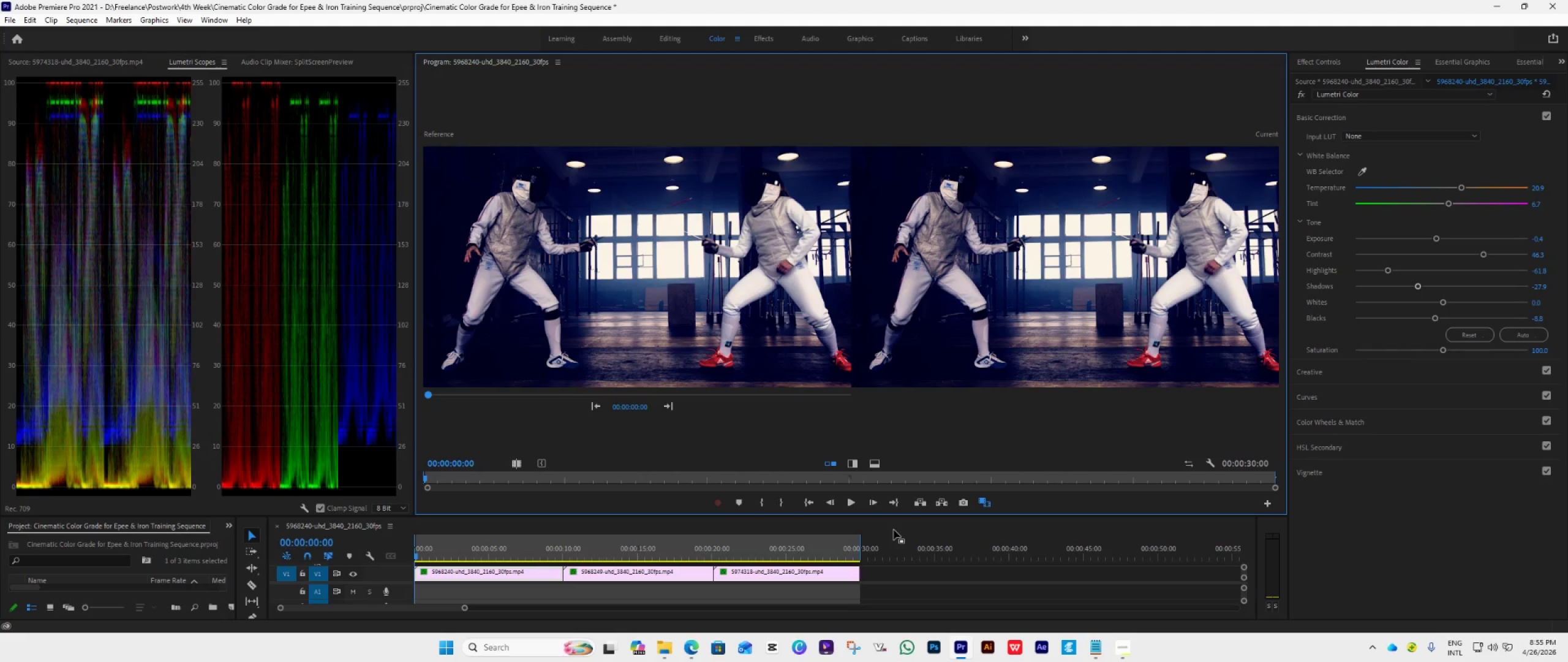 
key(Space)
 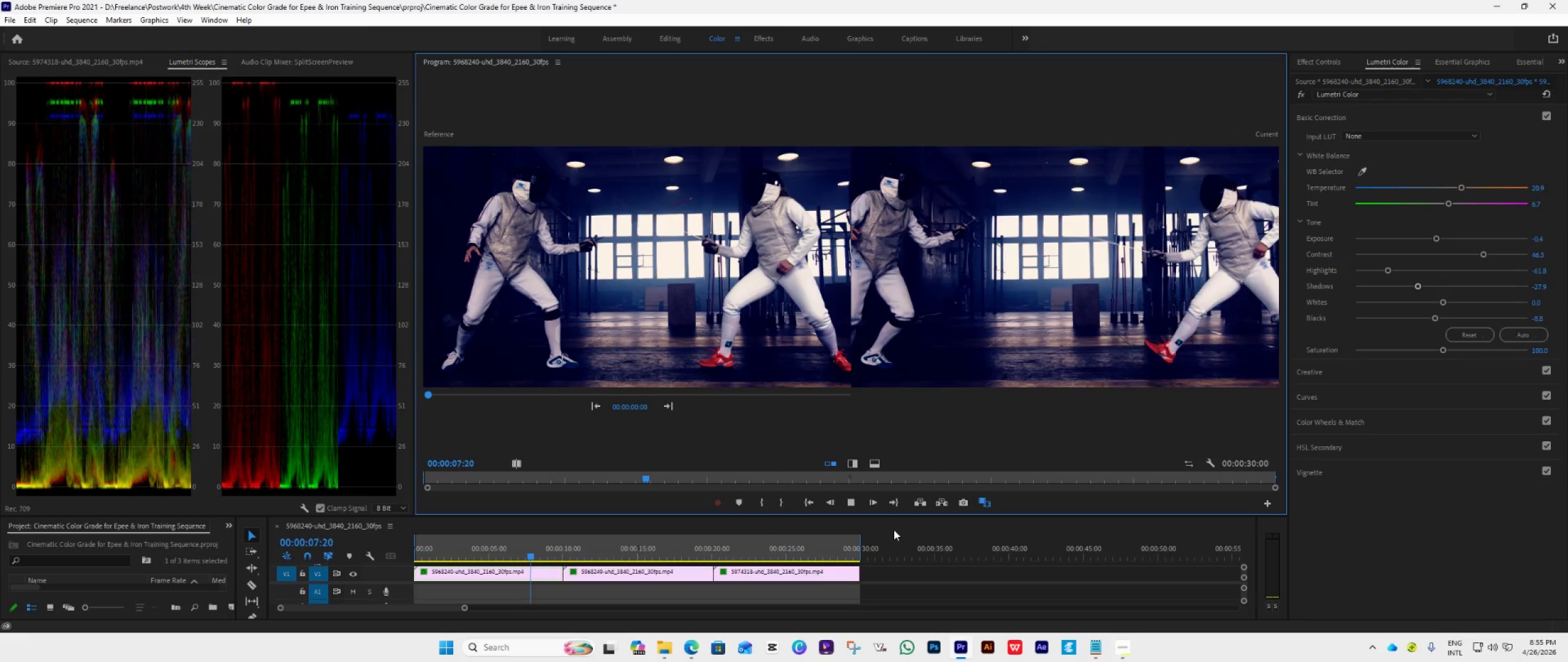 
wait(13.11)
 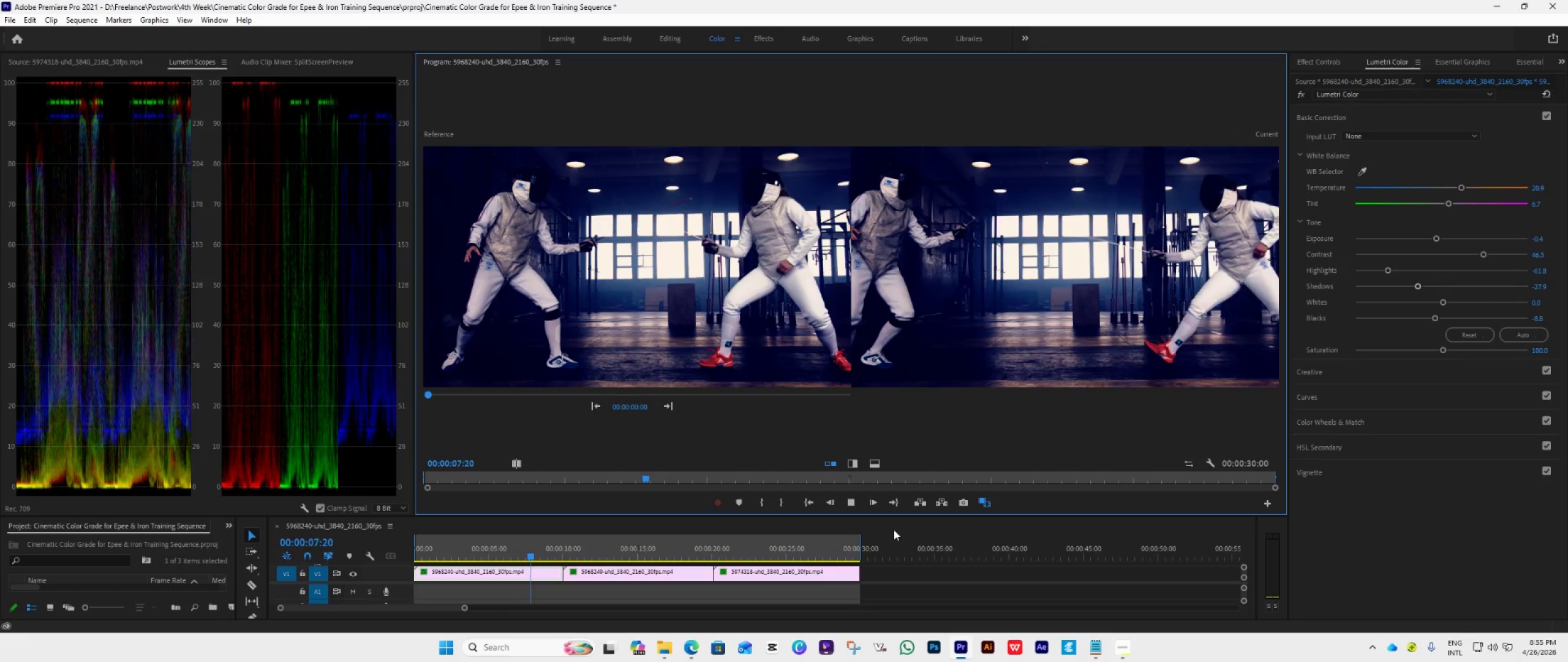 
key(Space)
 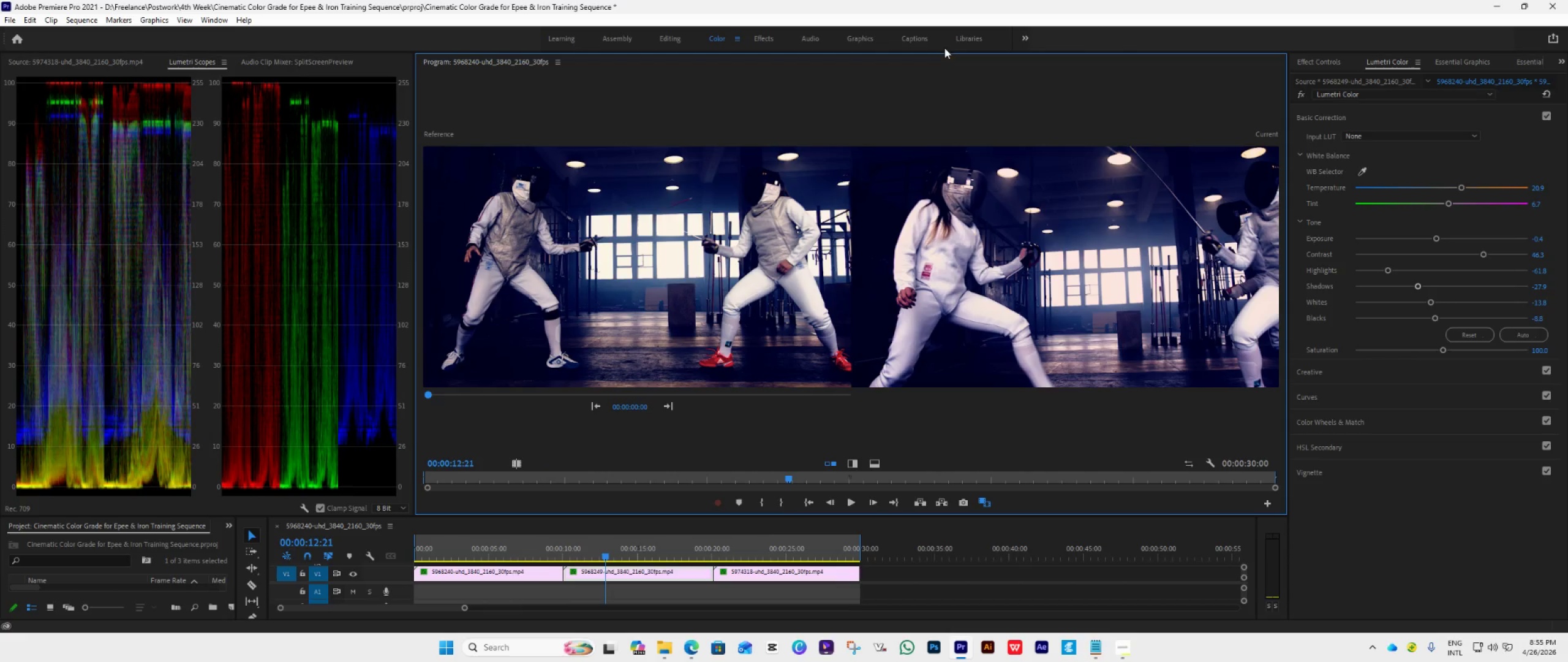 
left_click([1351, 121])
 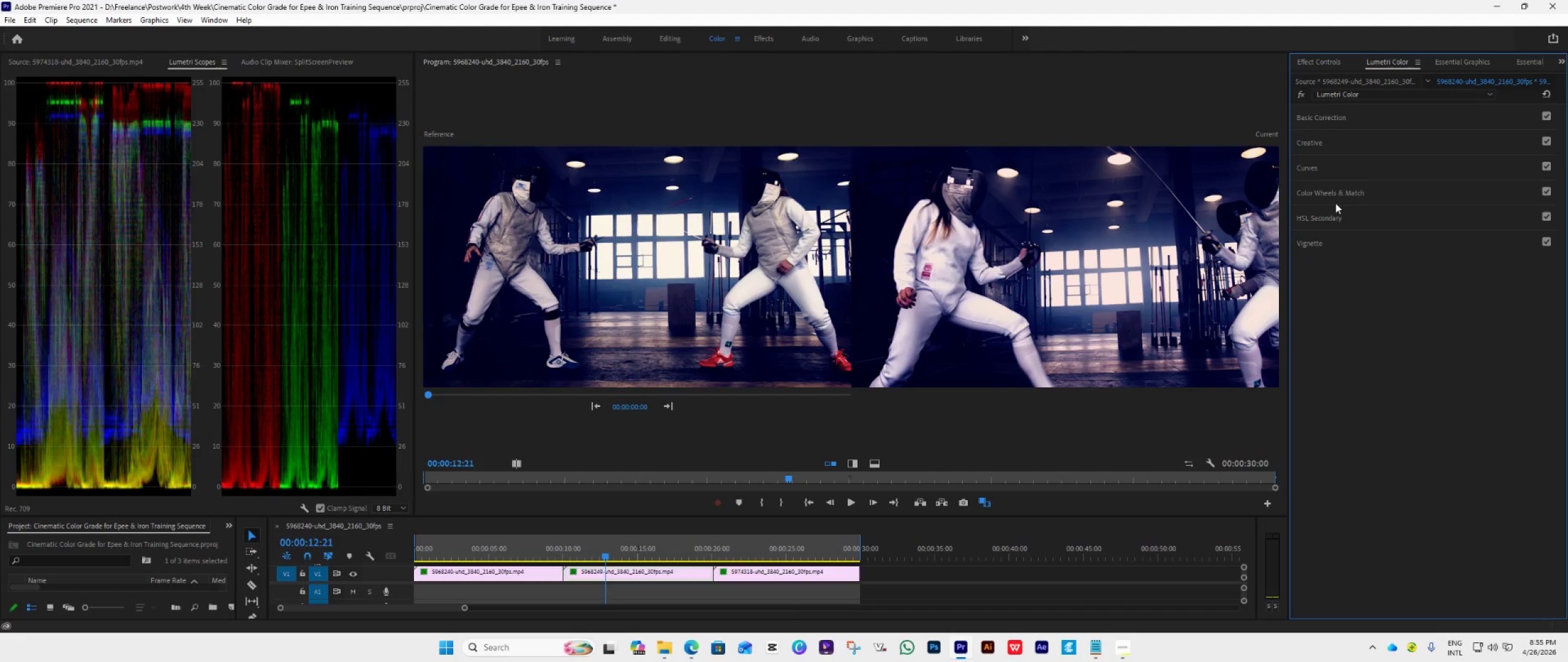 
left_click([1351, 196])
 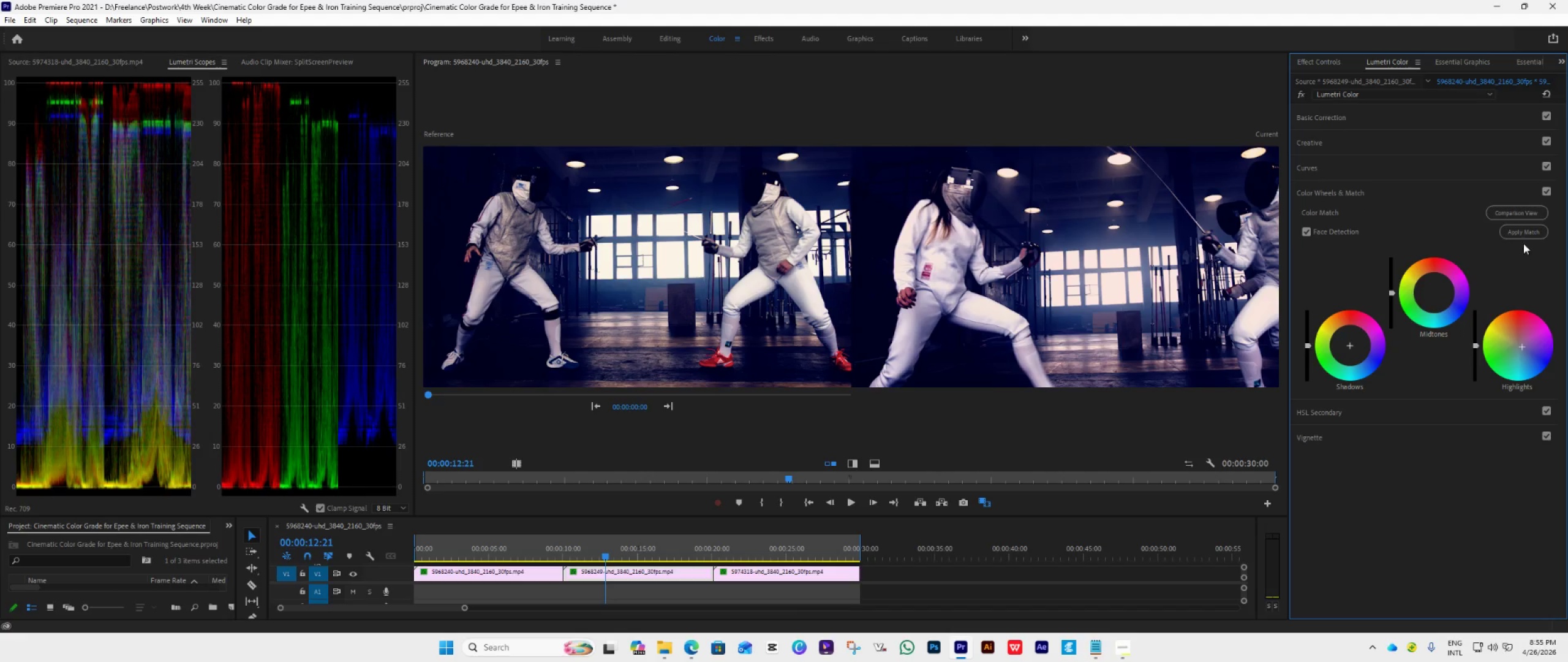 
left_click([1532, 235])
 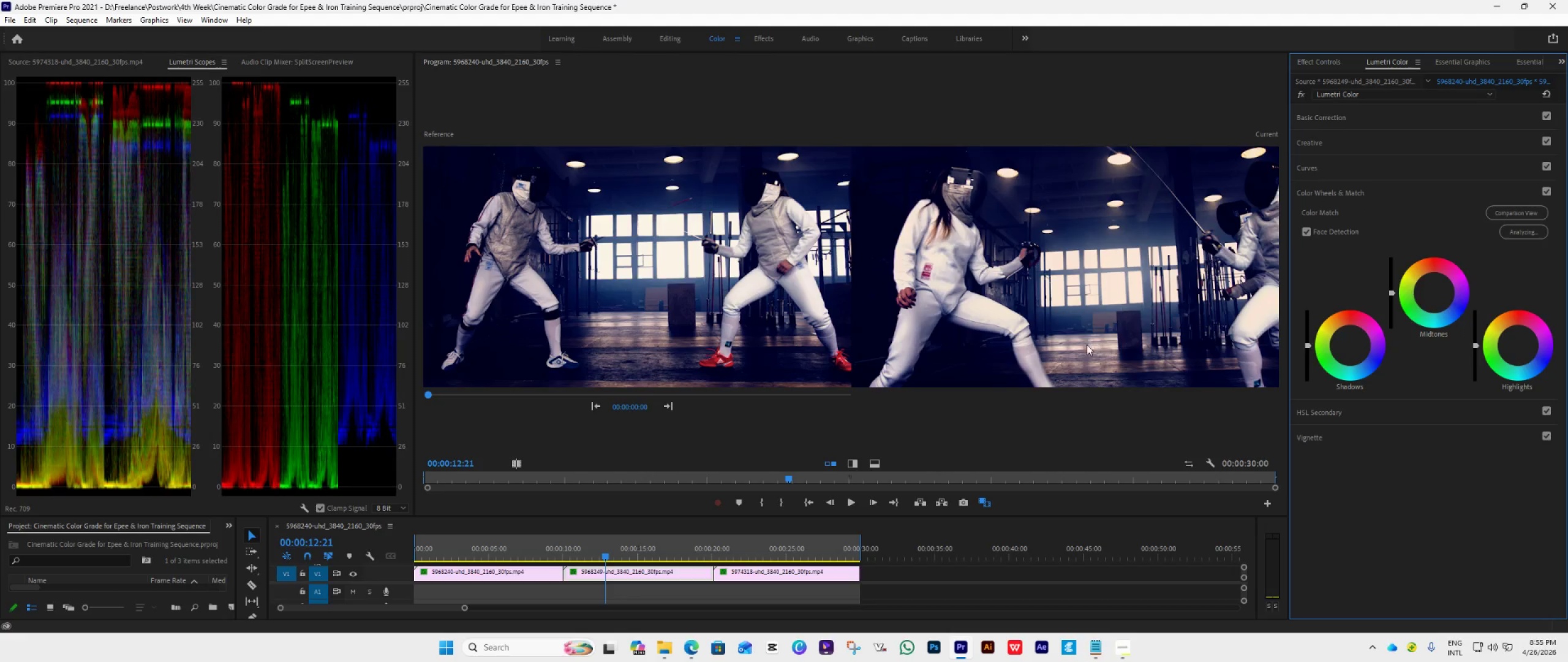 
left_click([796, 573])
 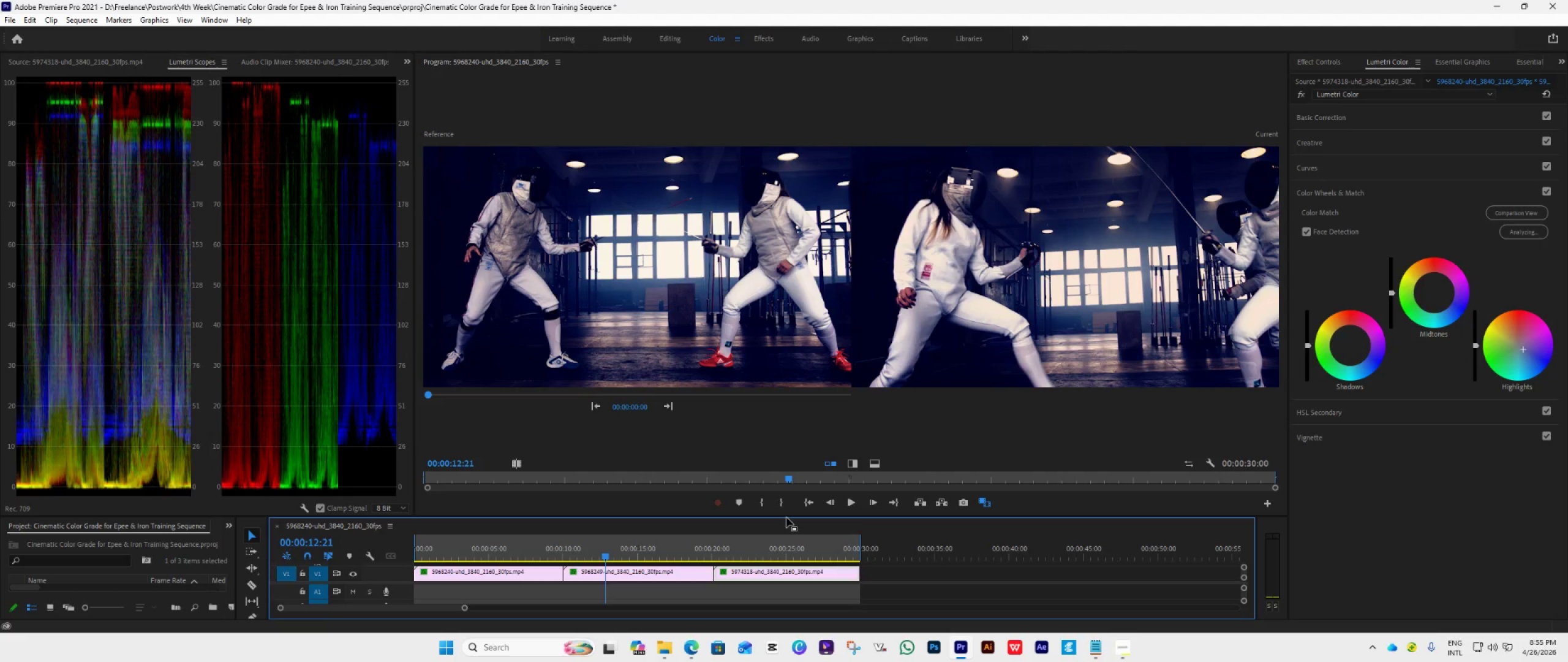 
left_click([786, 516])
 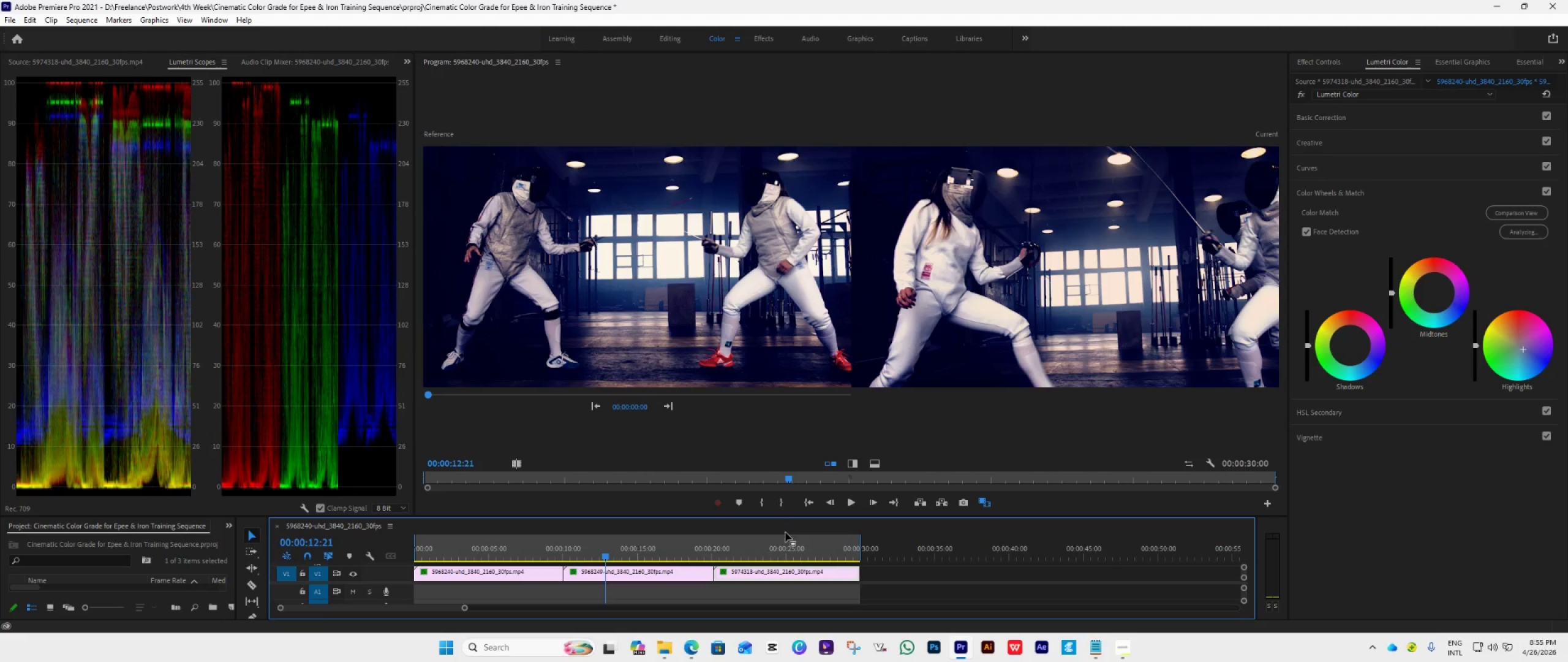 
left_click([786, 542])
 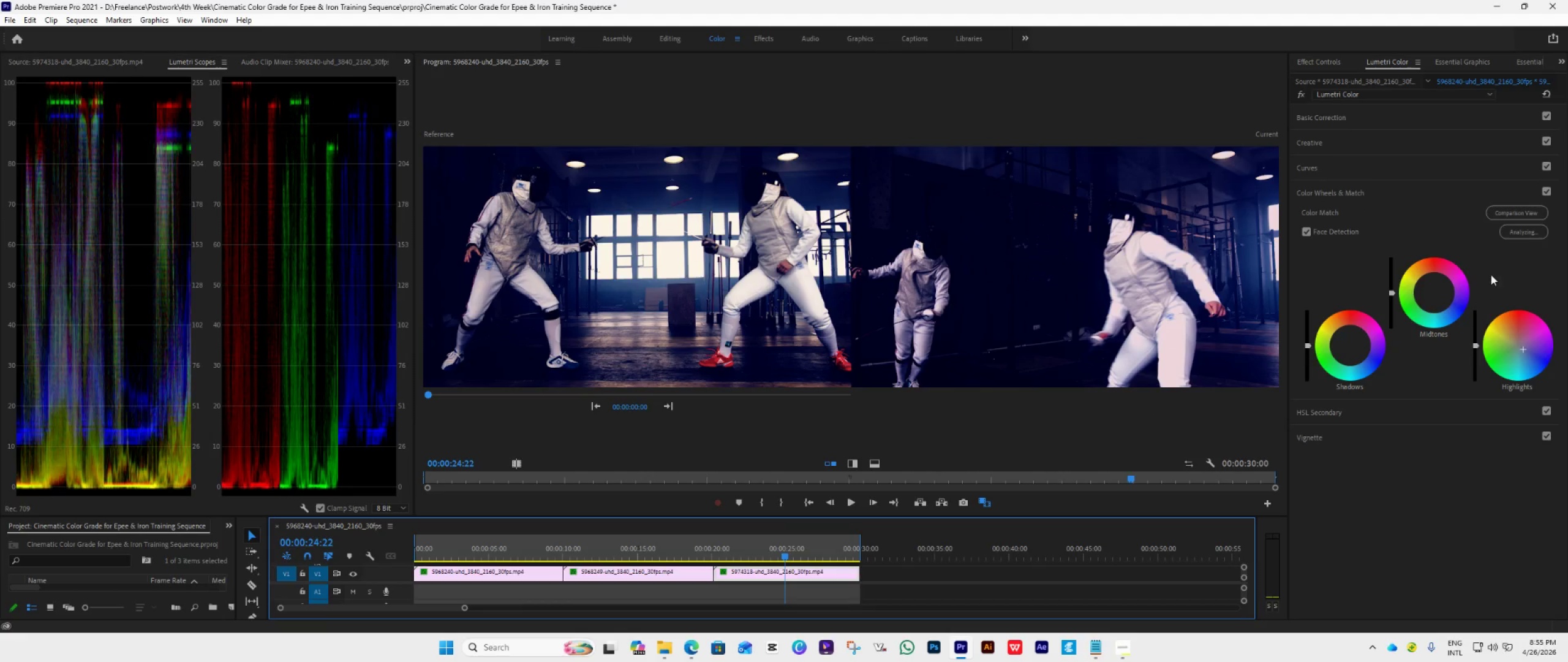 
left_click([1522, 231])
 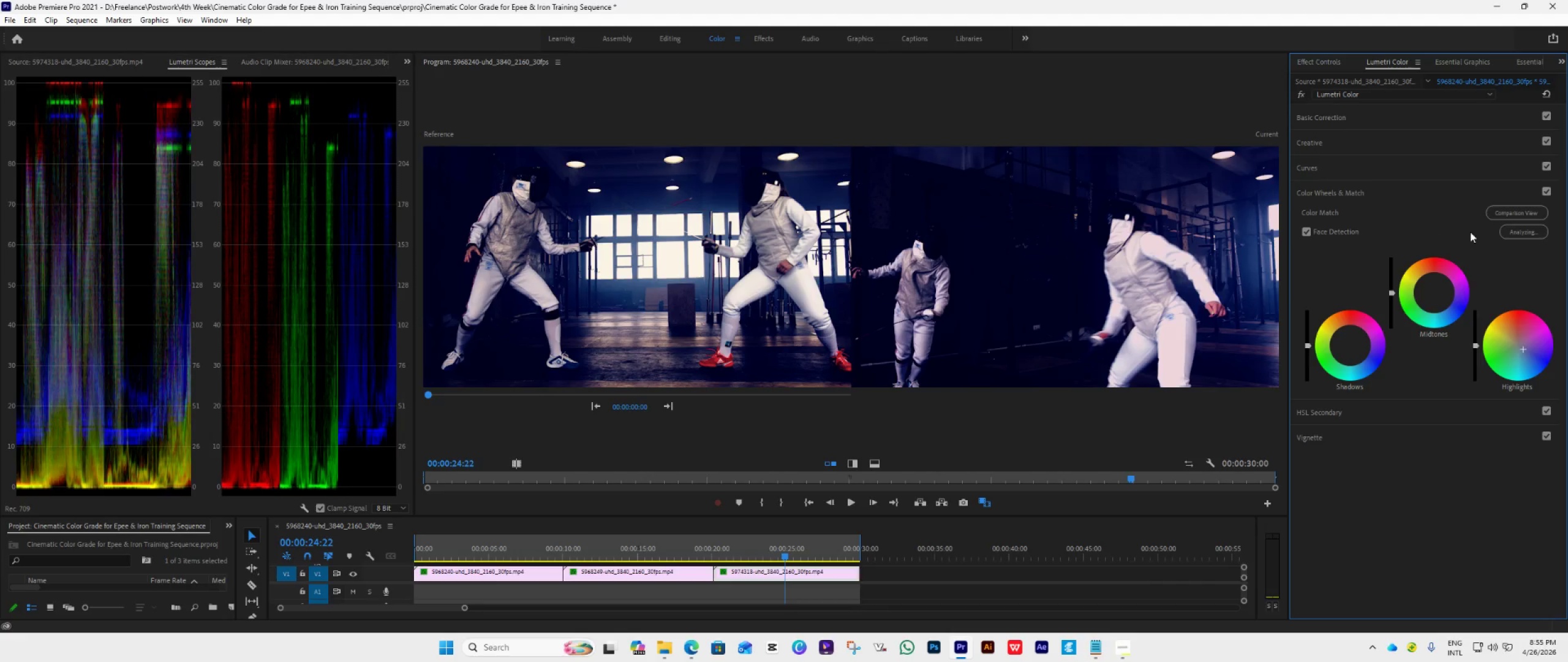 
left_click([1510, 232])
 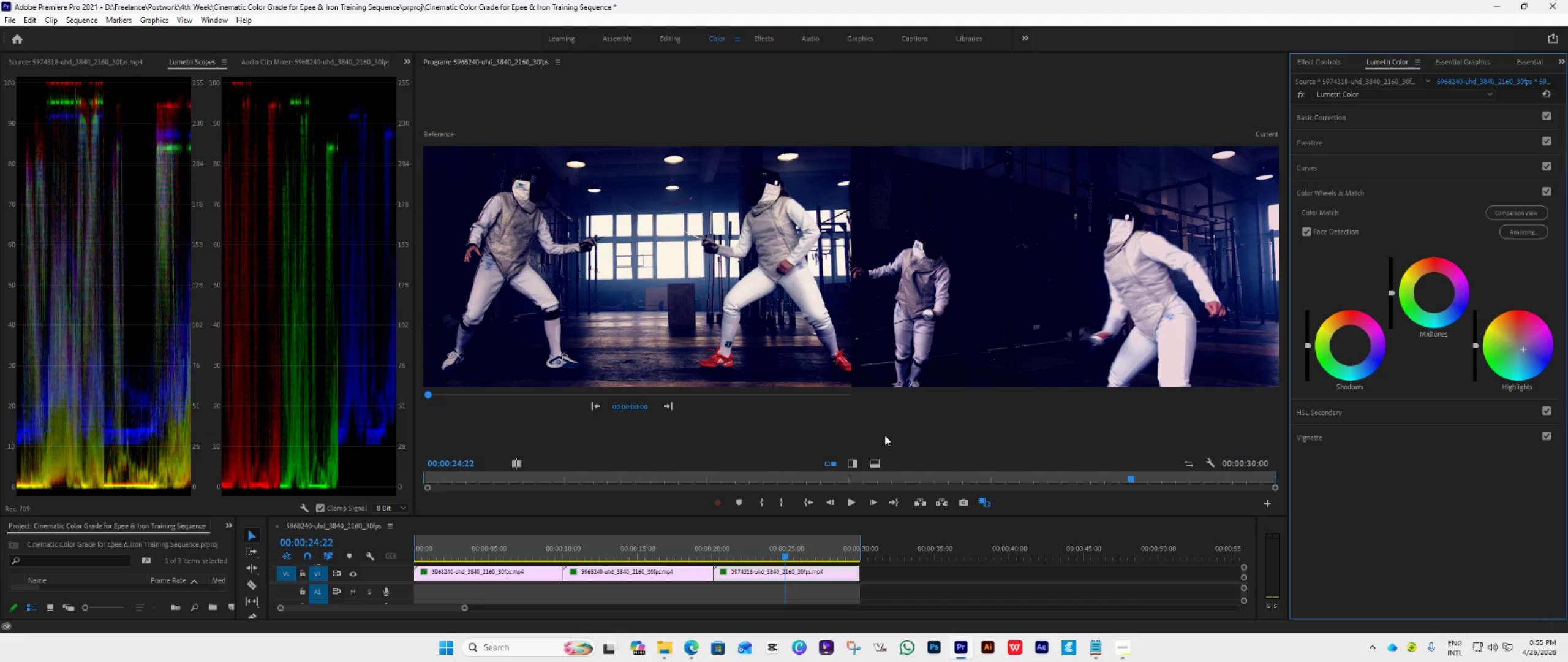 
wait(18.25)
 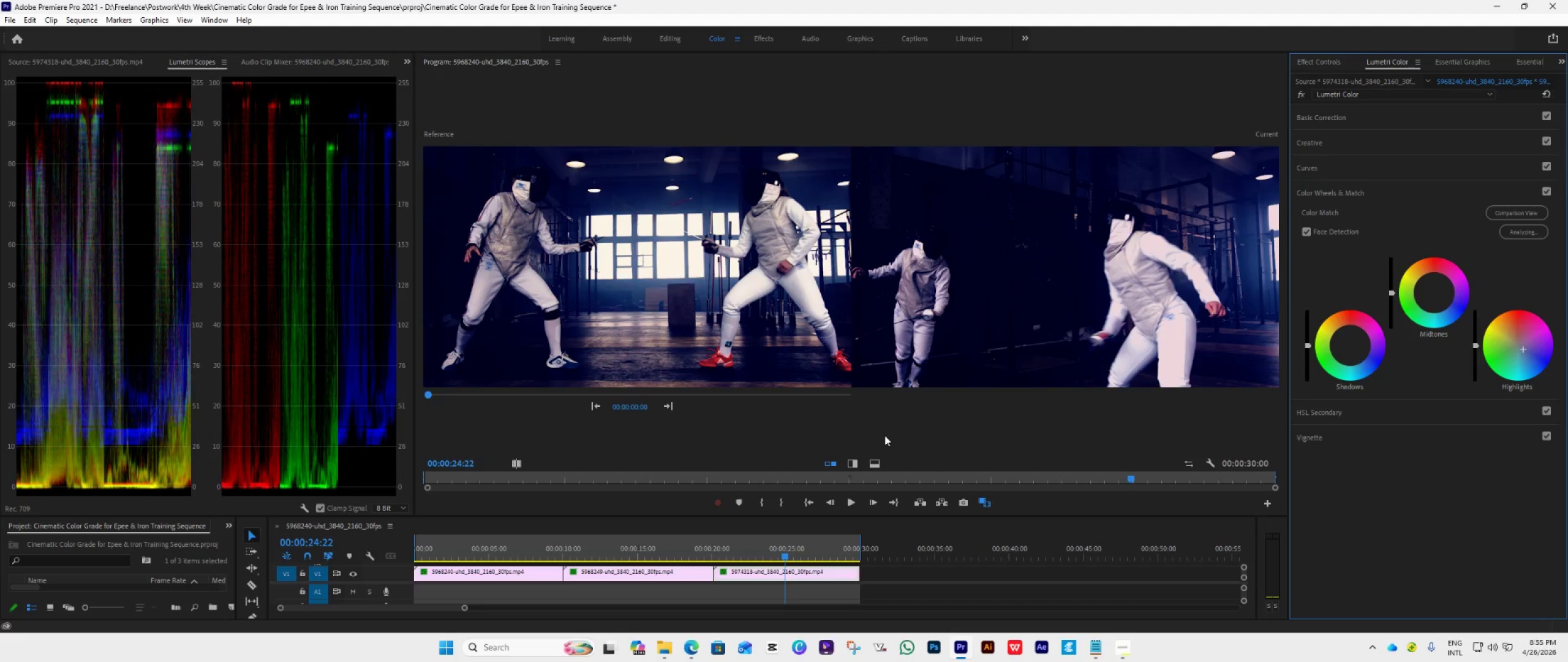 
left_click_drag(start_coordinate=[783, 558], to_coordinate=[745, 584])
 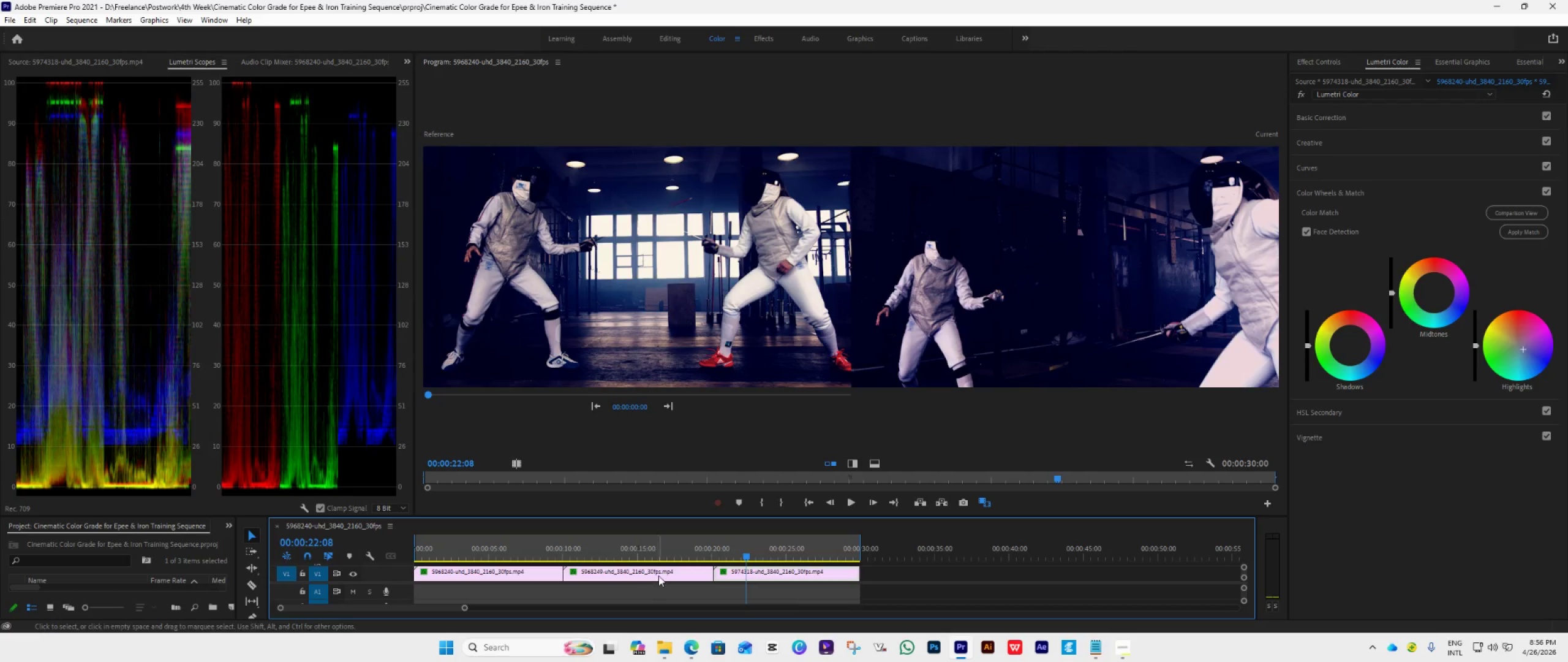 
left_click([660, 574])
 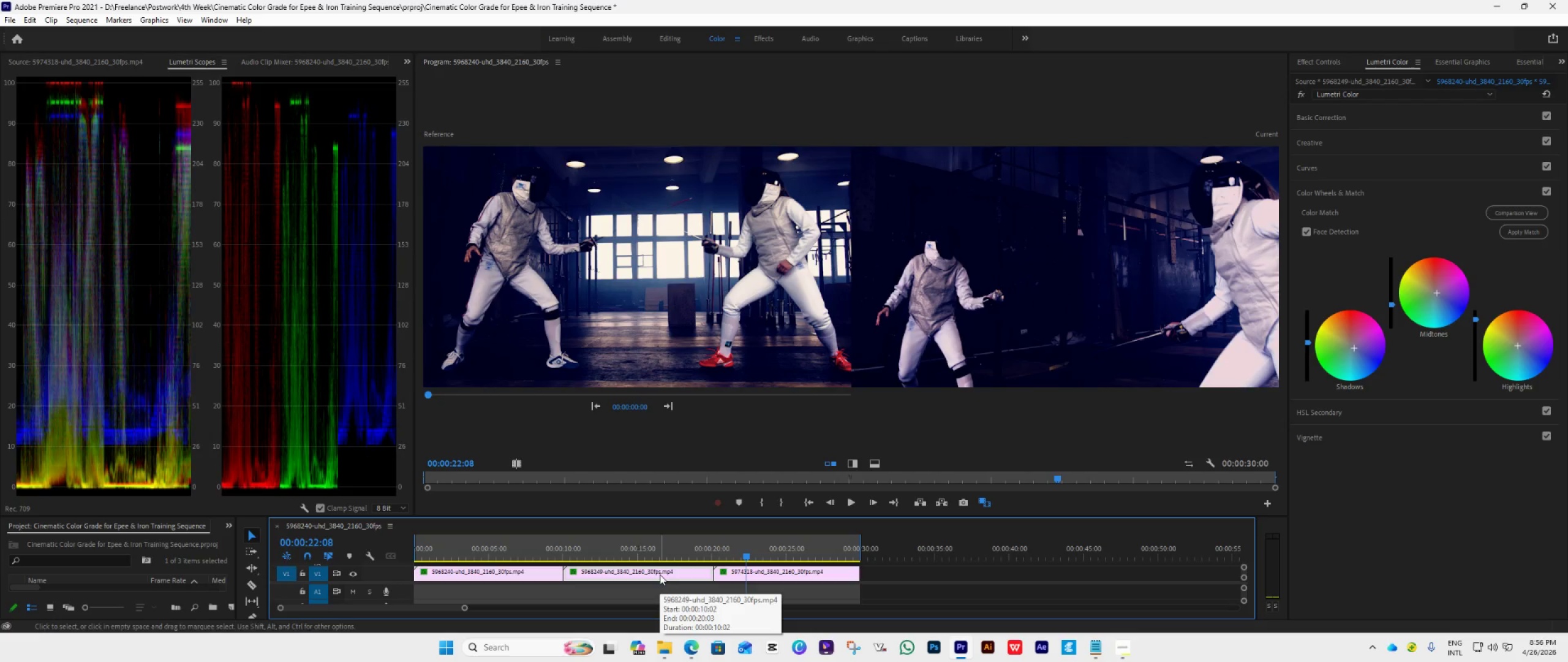 
wait(6.16)
 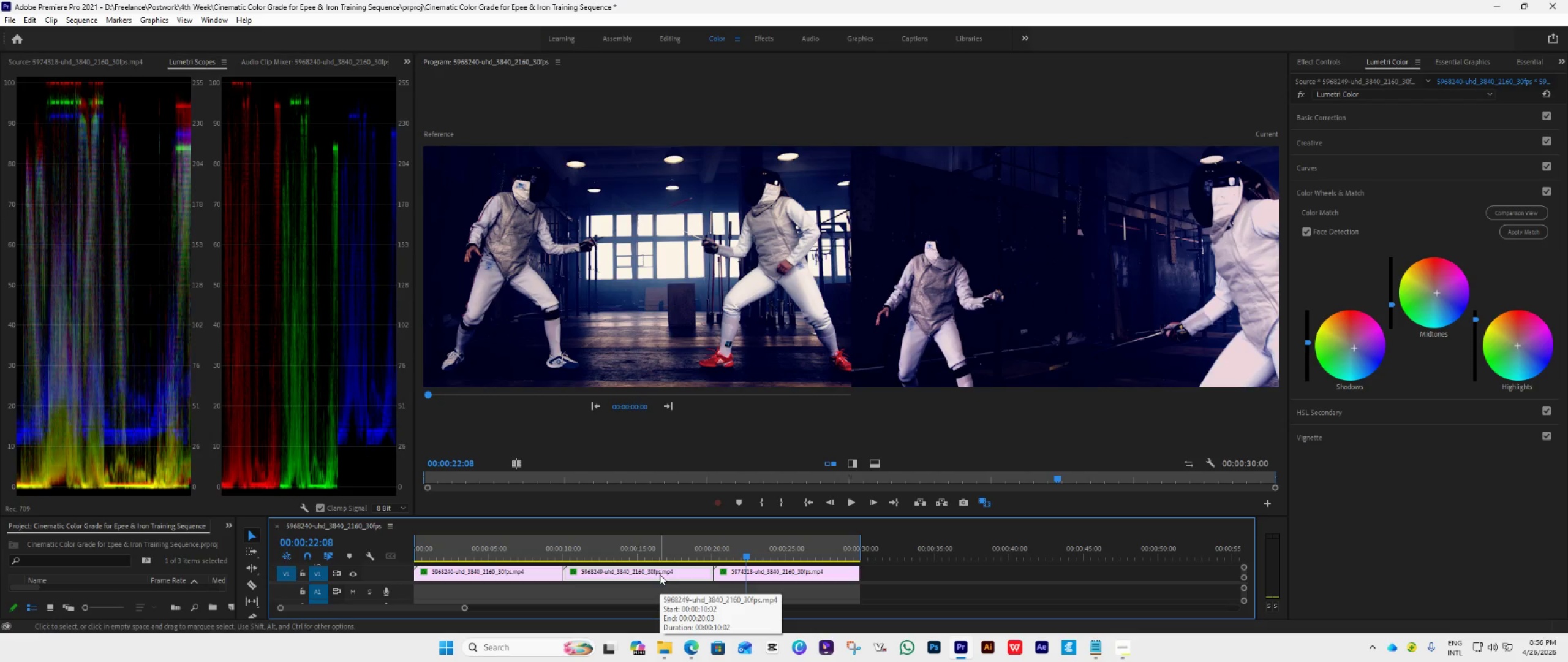 
key(Delete)
 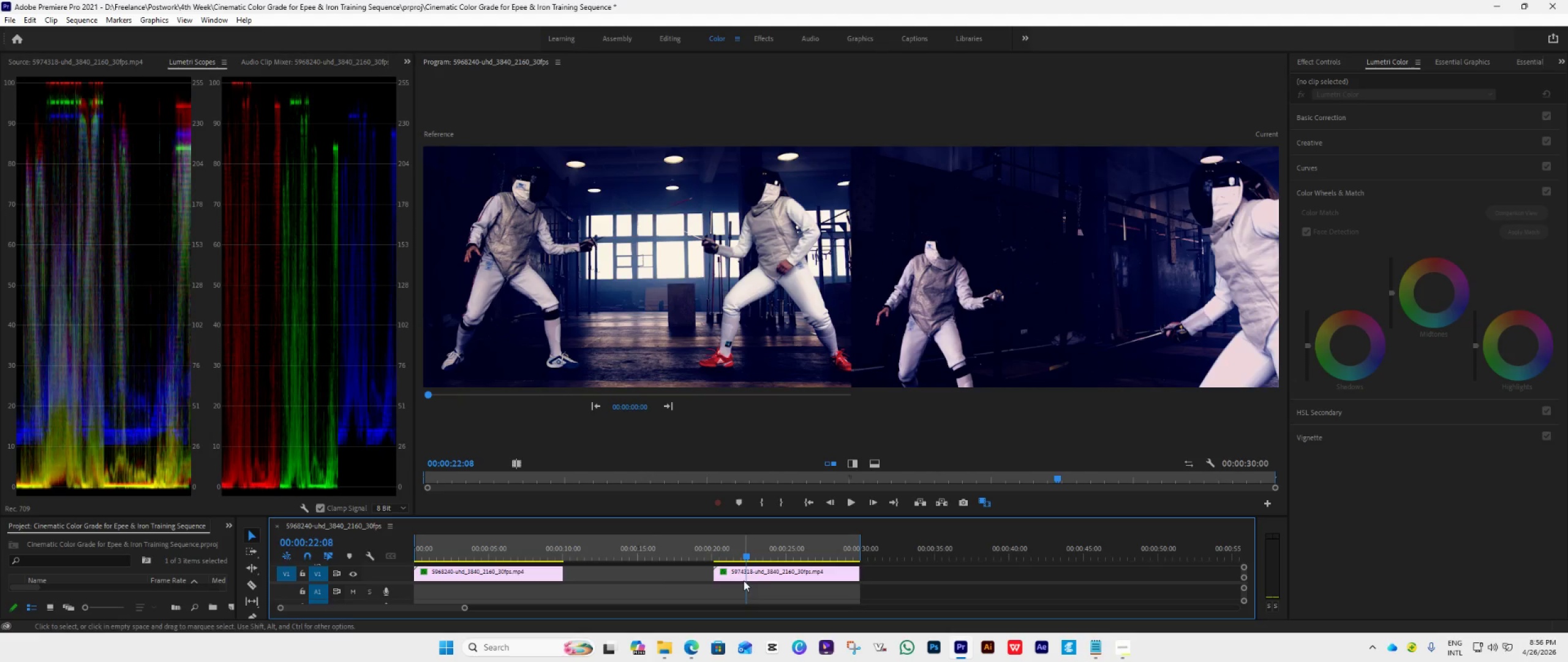 
left_click_drag(start_coordinate=[767, 573], to_coordinate=[733, 569])
 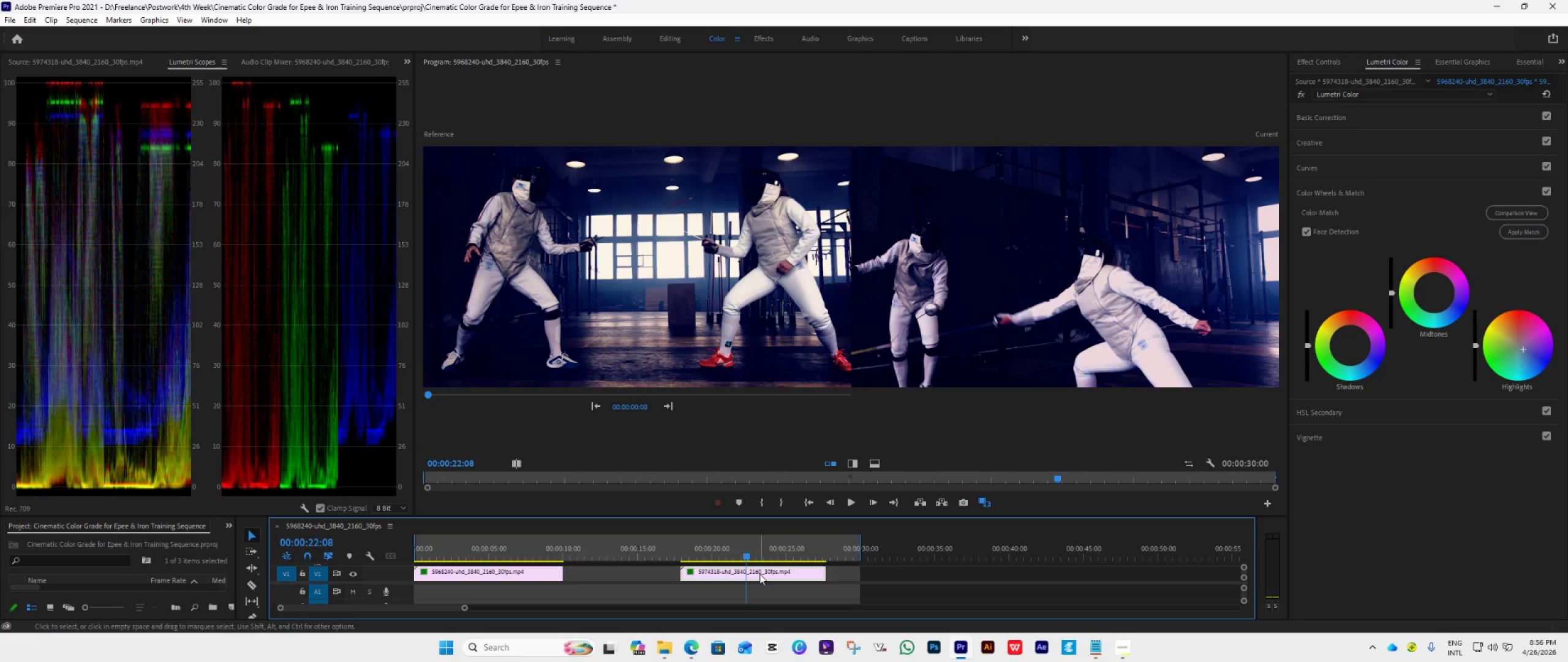 
left_click_drag(start_coordinate=[754, 576], to_coordinate=[800, 584])
 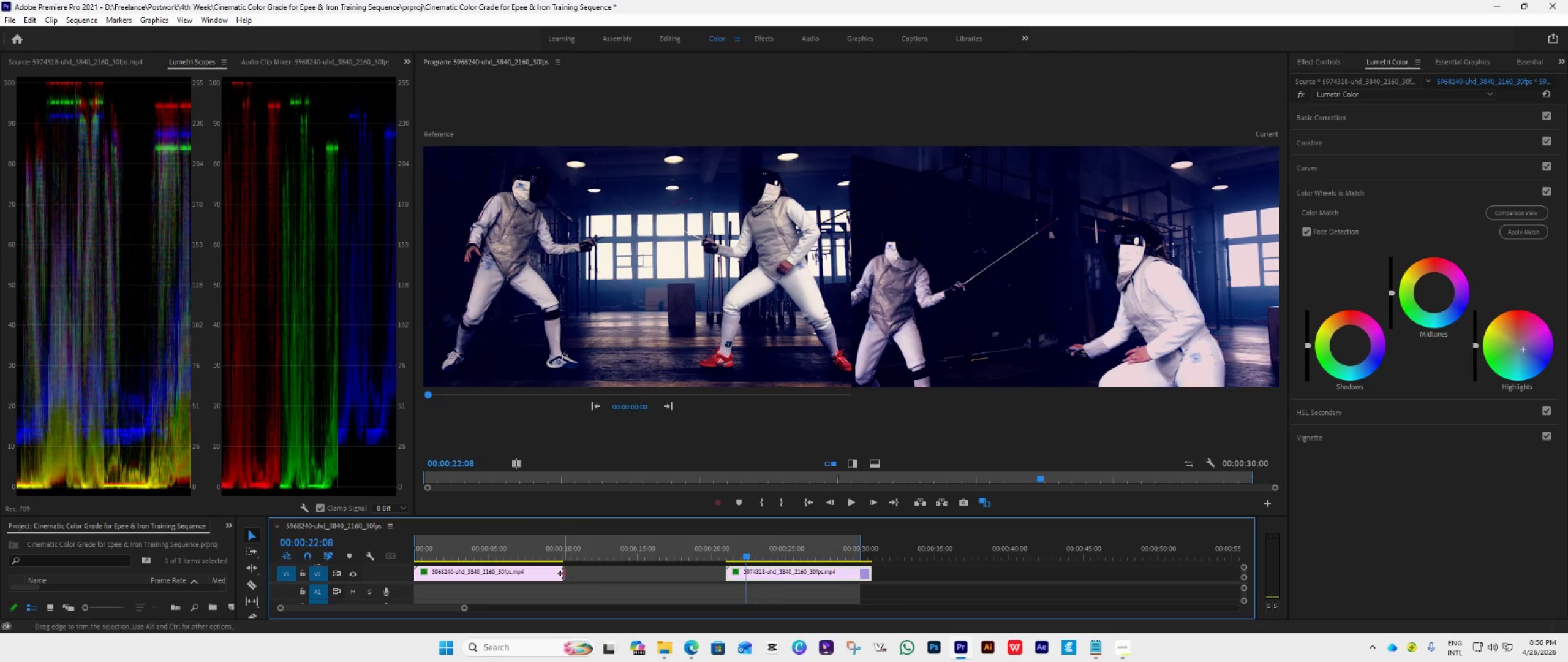 
left_click_drag(start_coordinate=[564, 574], to_coordinate=[695, 592])
 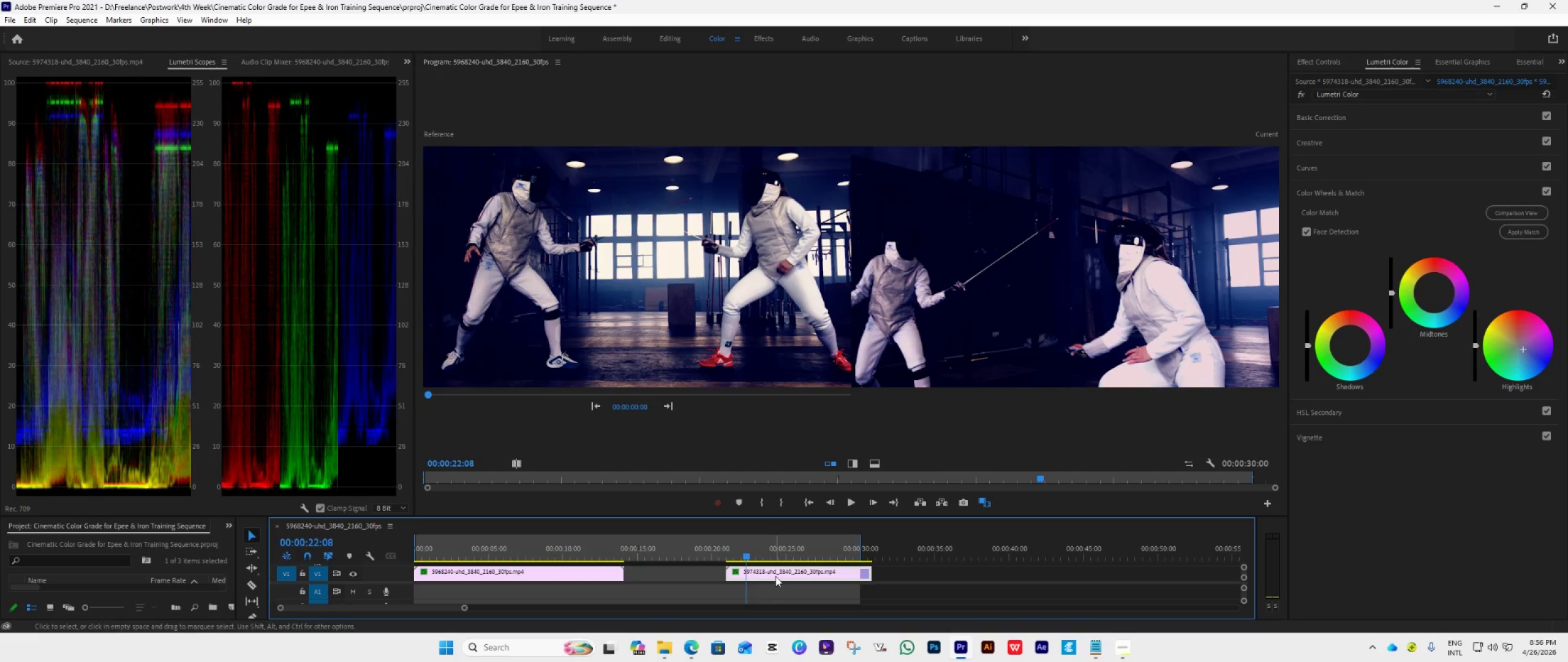 
left_click_drag(start_coordinate=[775, 576], to_coordinate=[677, 577])
 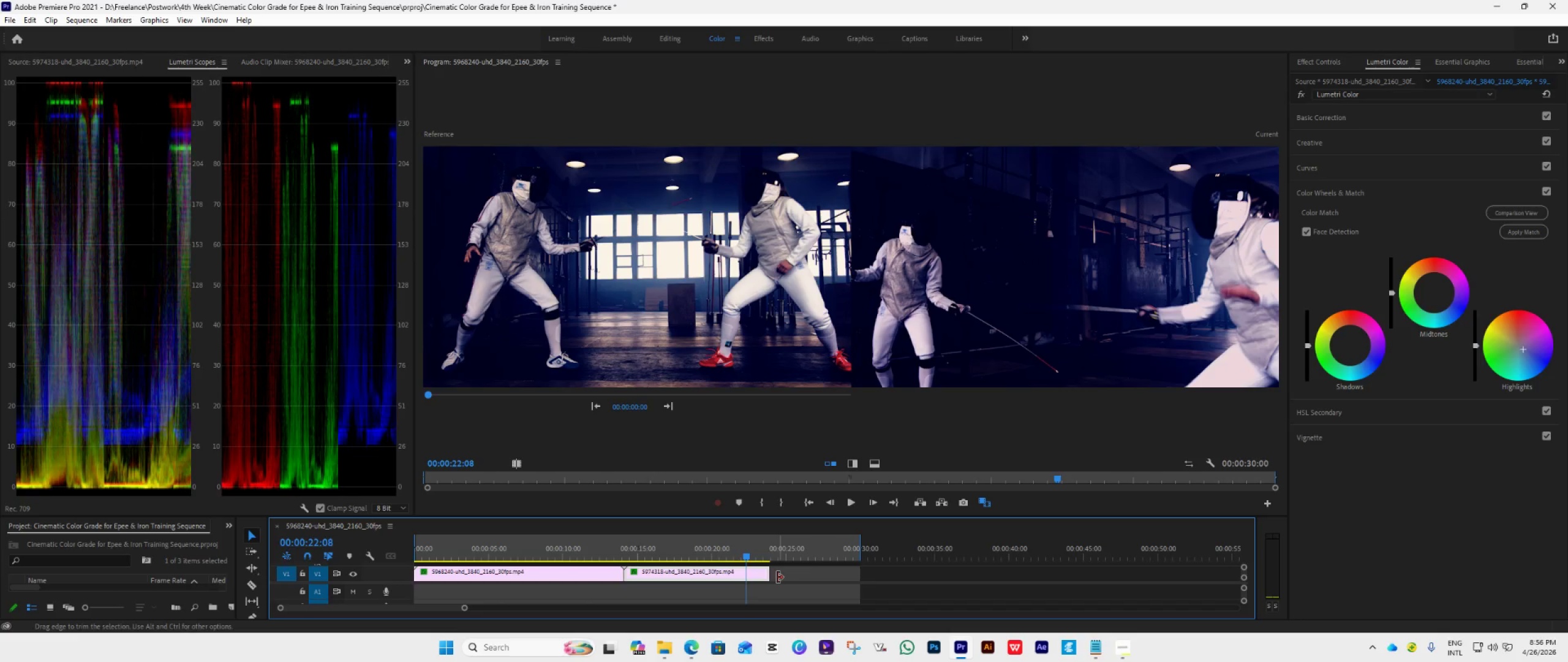 
left_click_drag(start_coordinate=[776, 577], to_coordinate=[899, 587])
 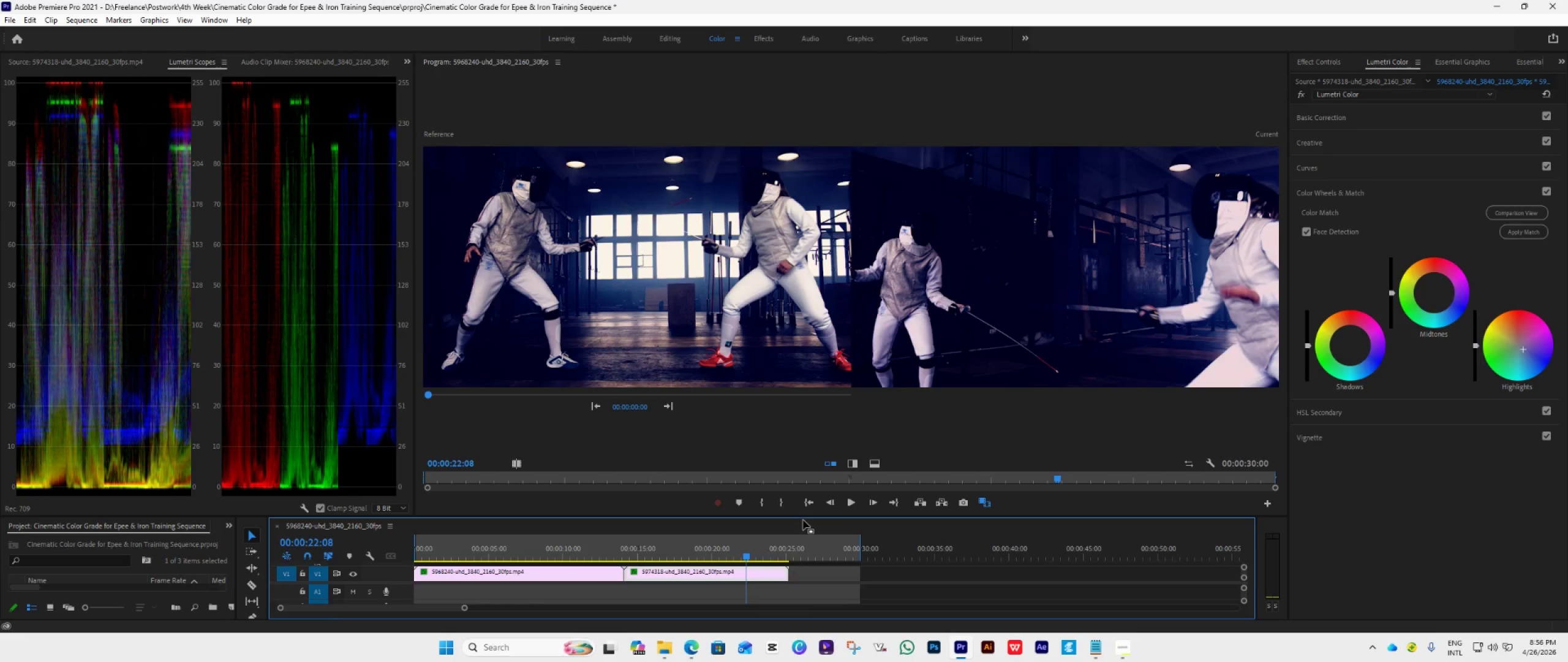 
wait(6.59)
 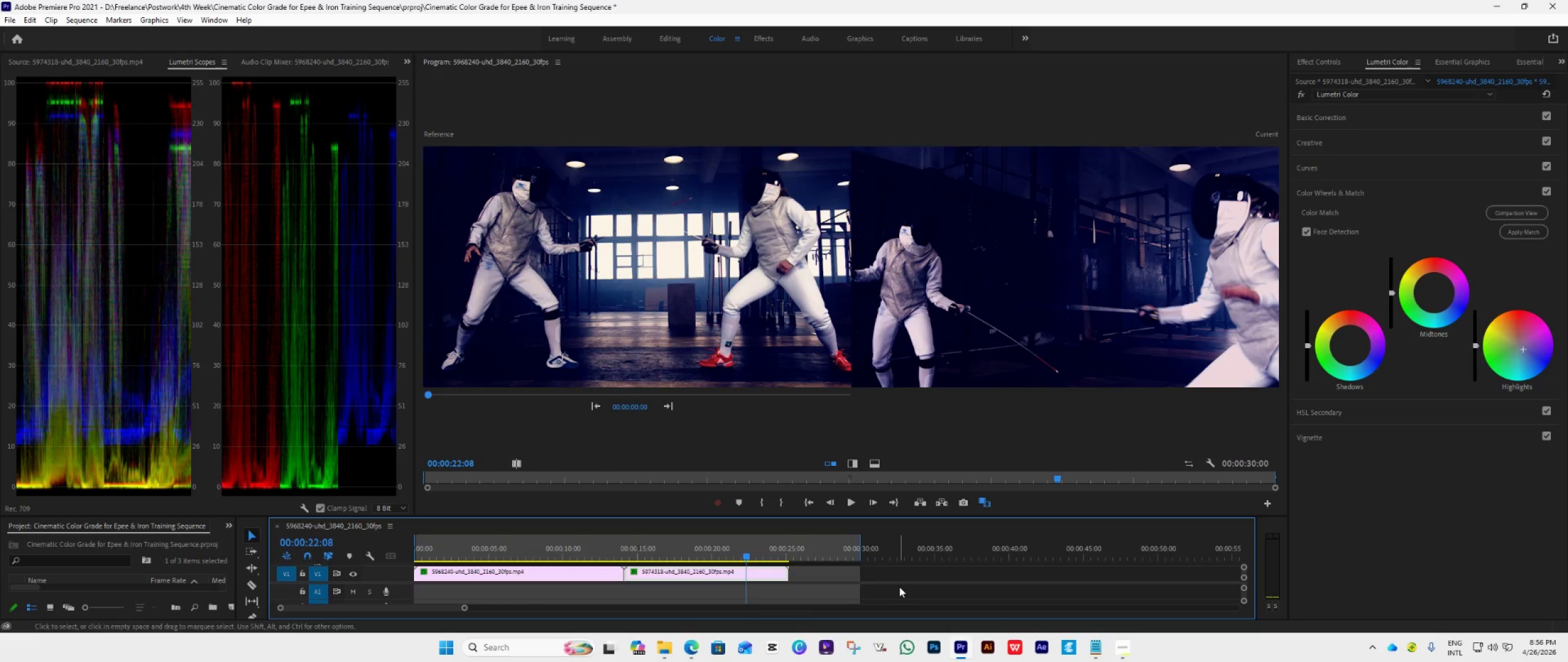 
left_click_drag(start_coordinate=[741, 553], to_coordinate=[565, 596])
 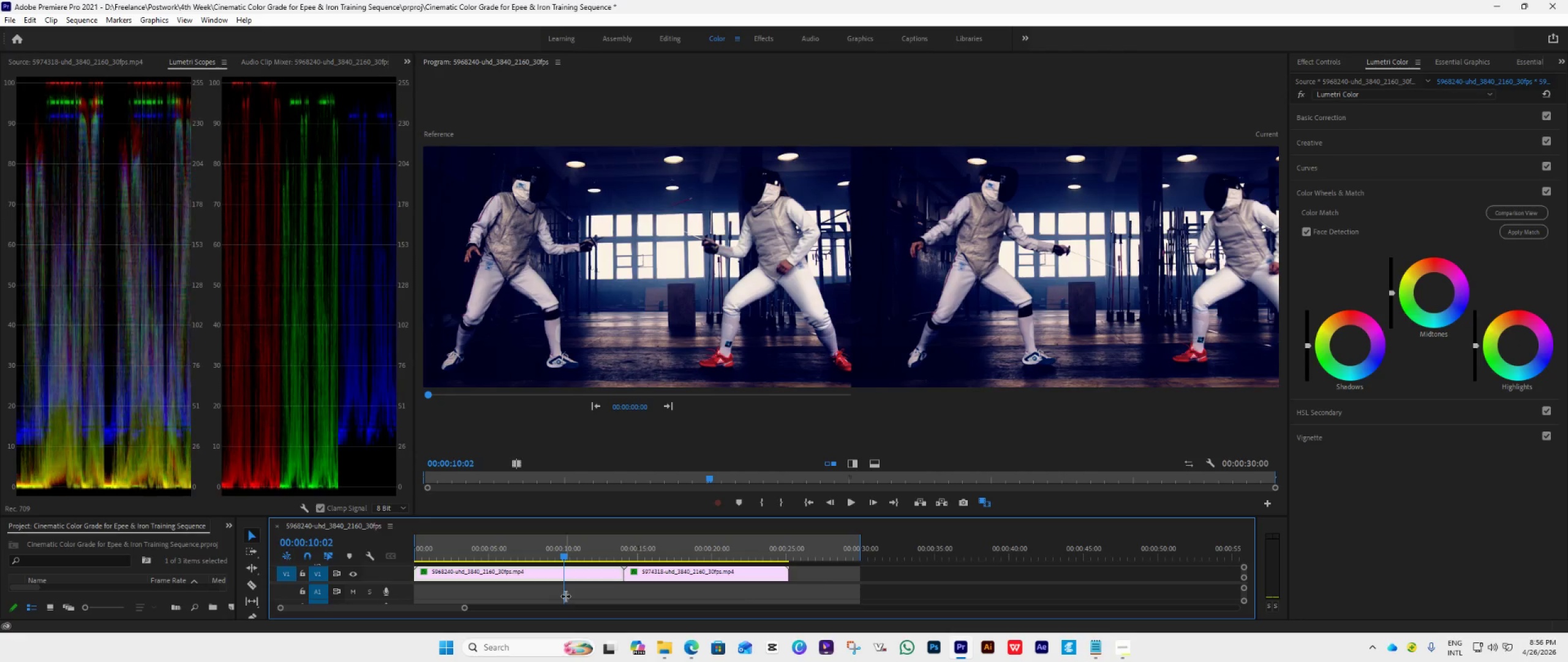 
key(Space)
 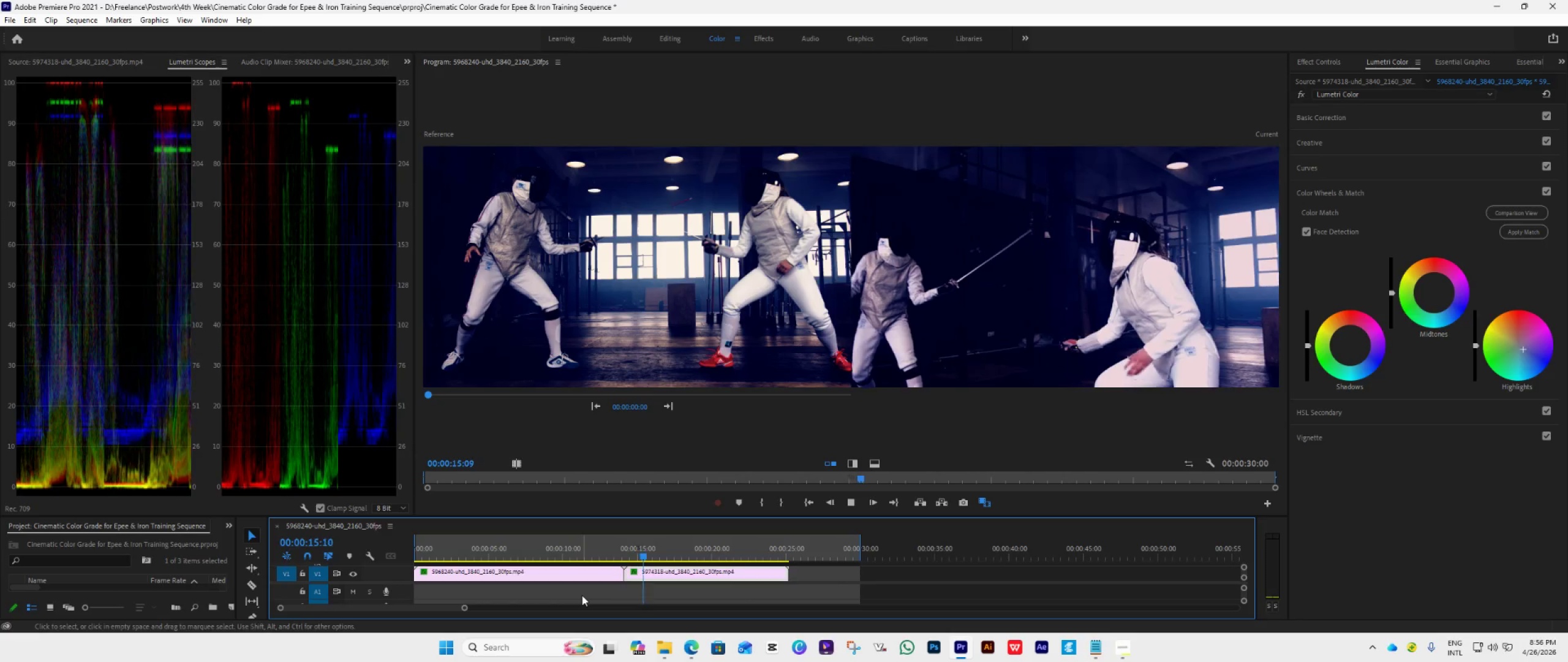 
wait(7.55)
 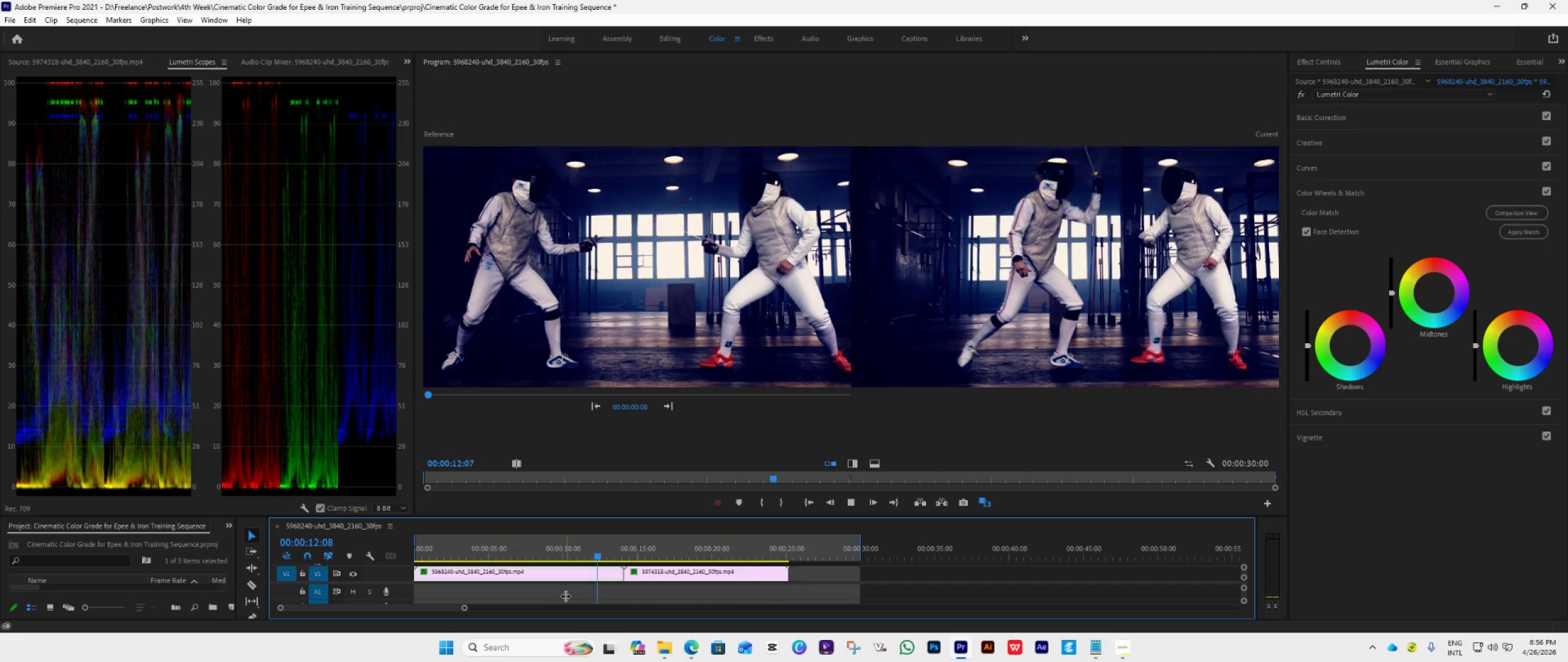 
key(Space)
 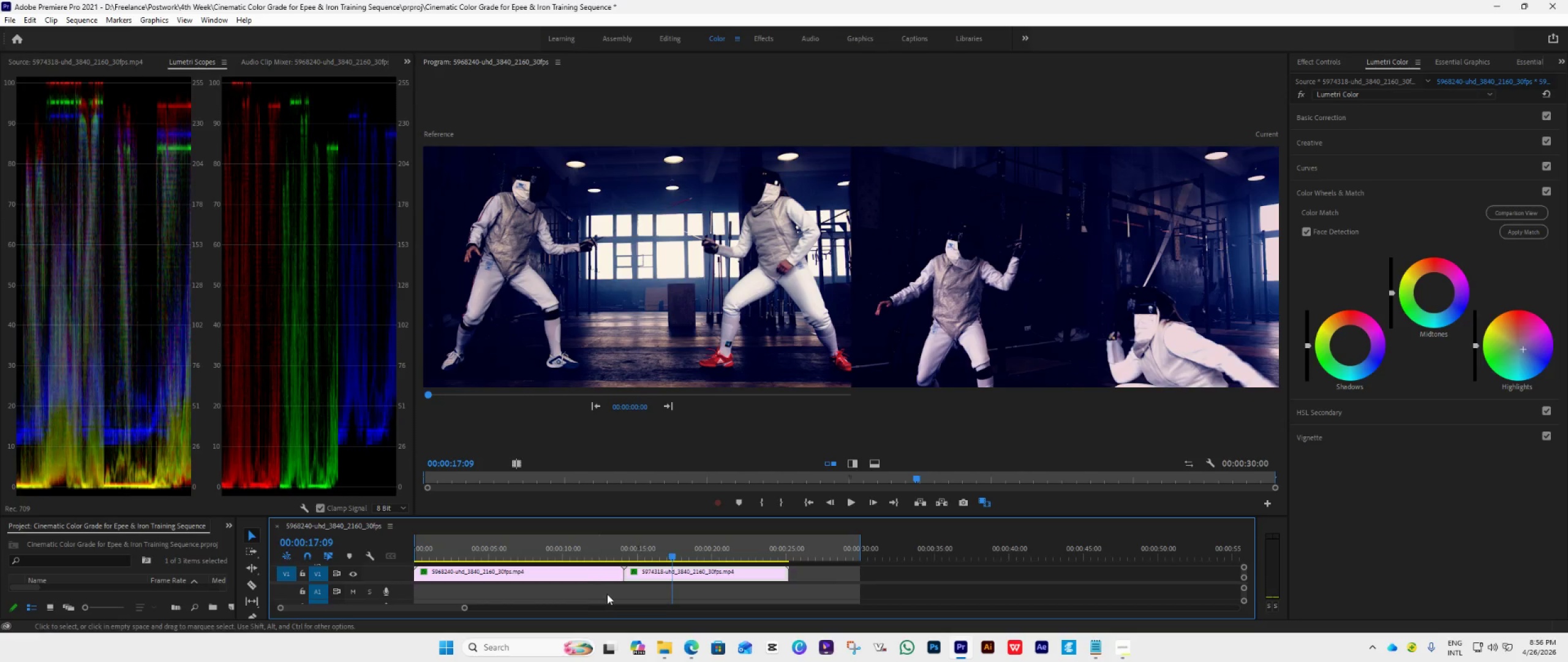 
wait(7.91)
 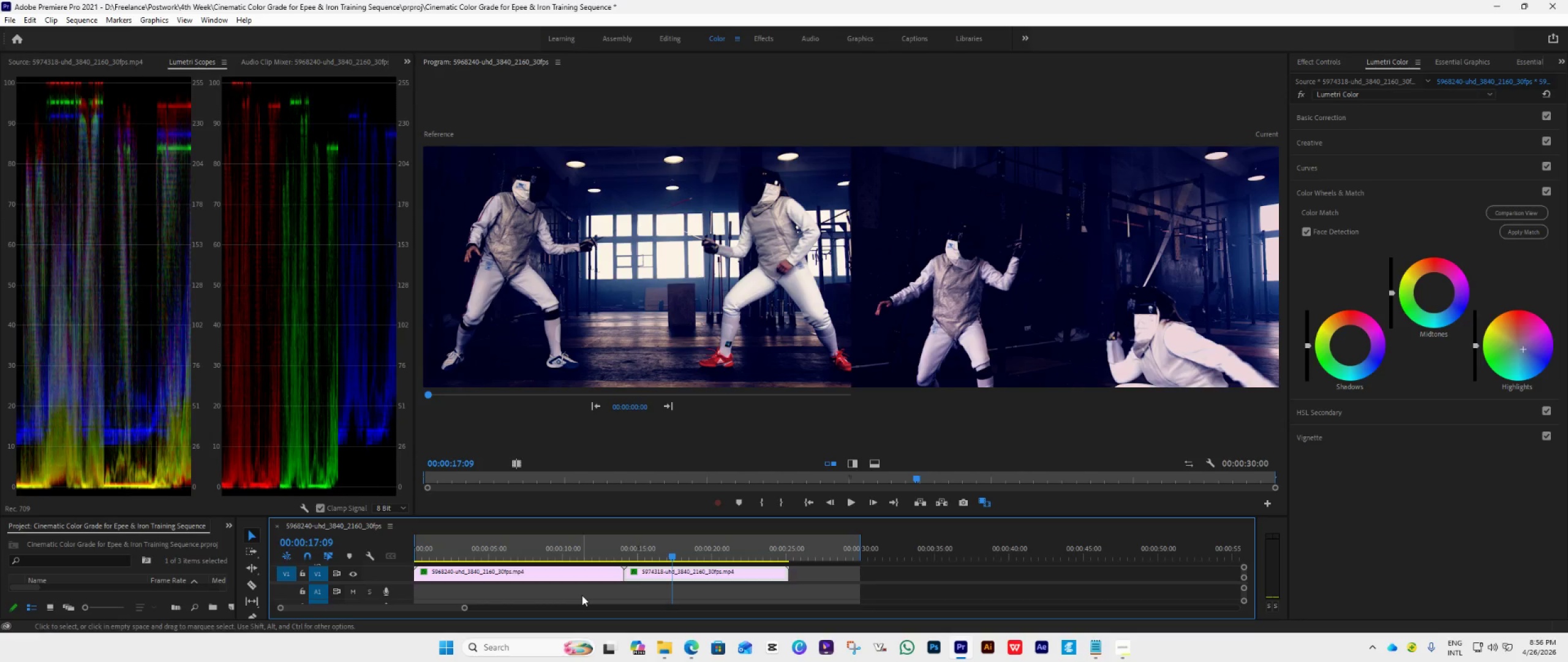 
key(Control+Z)
 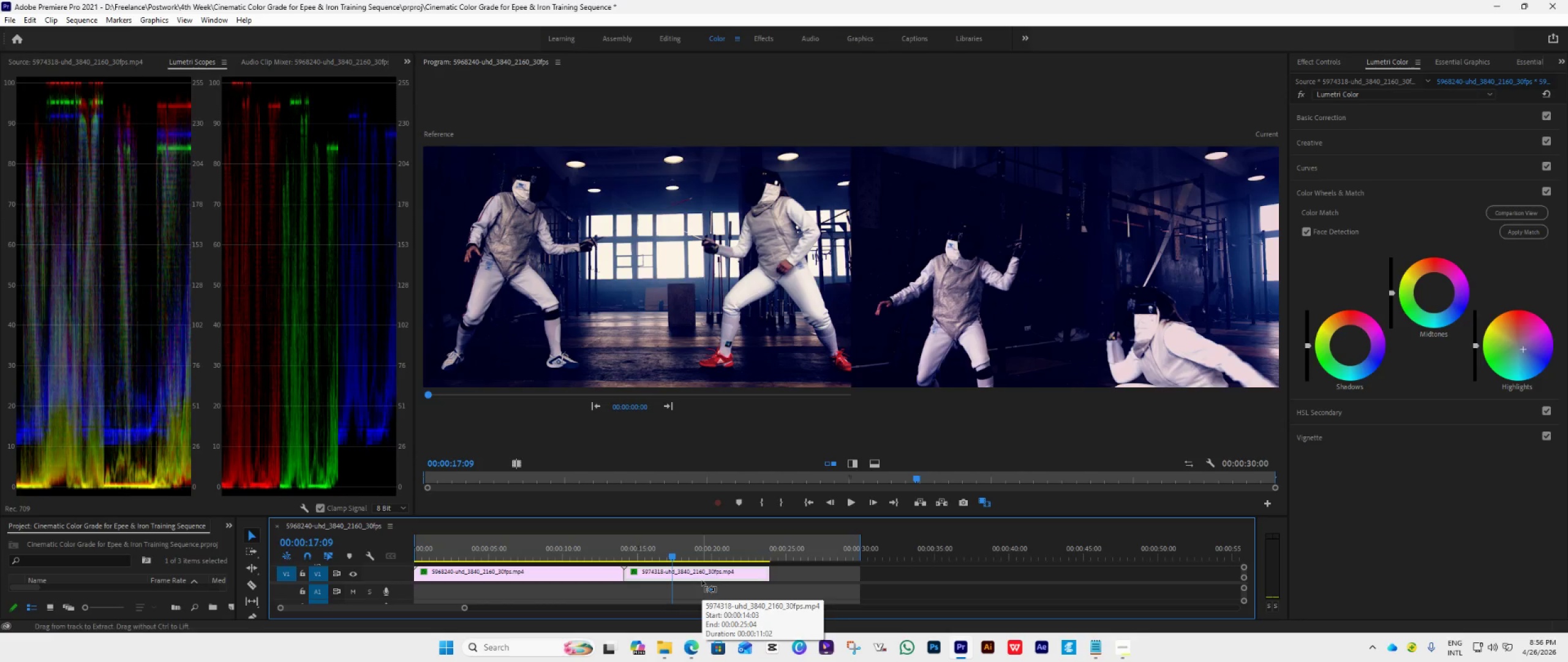 
key(Control+Z)
 